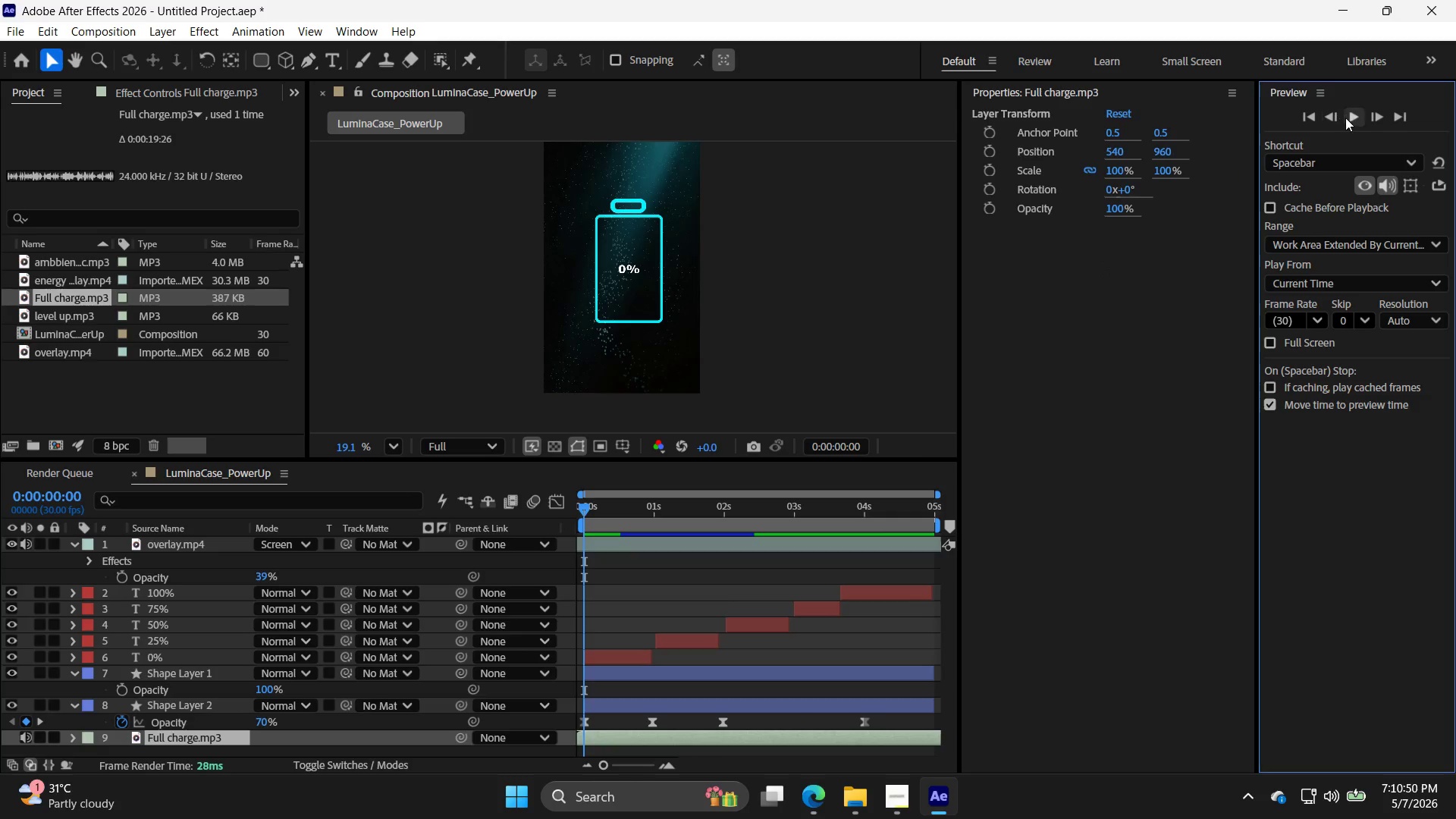 
left_click([1349, 118])
 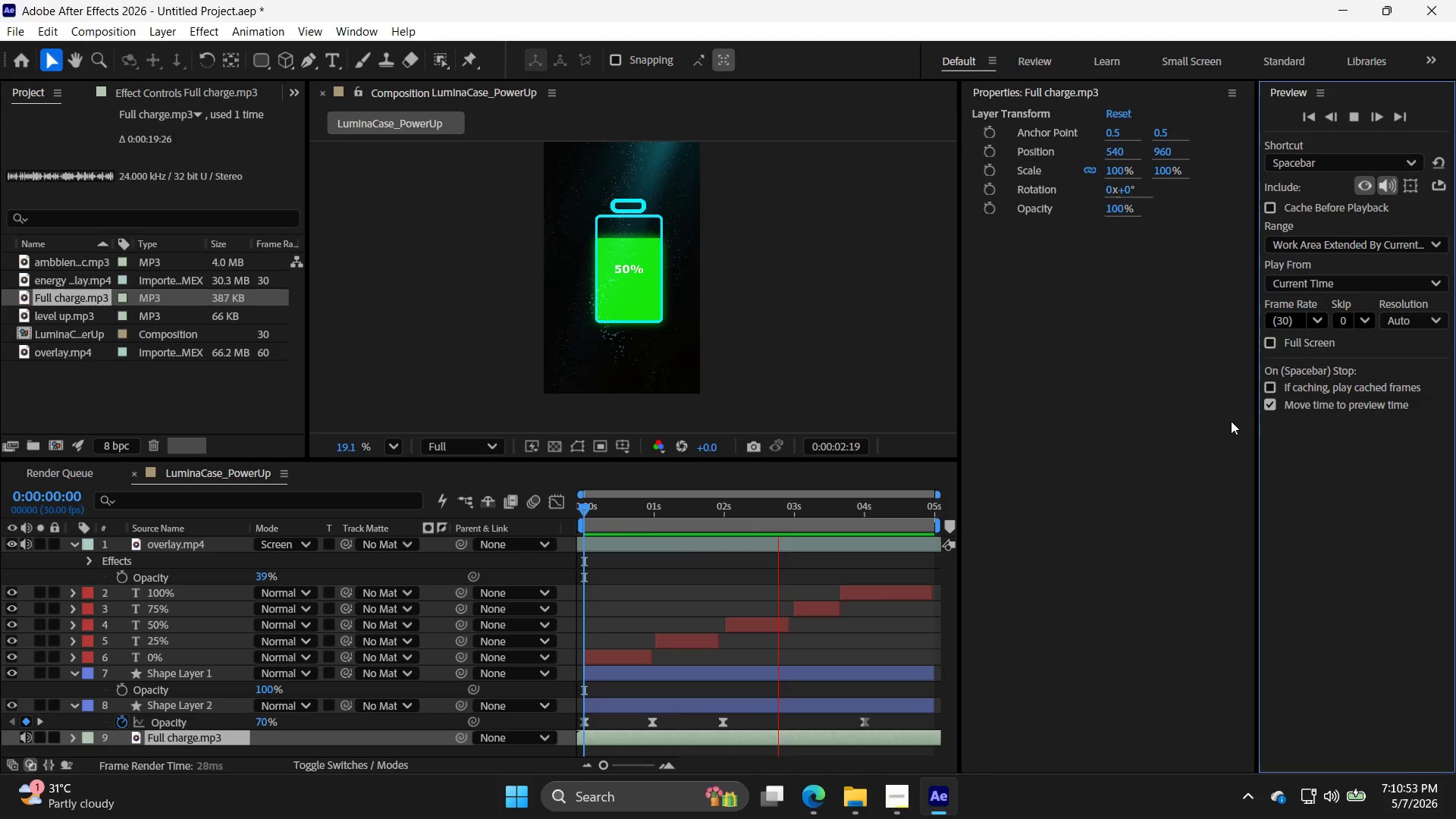 
left_click([1354, 122])
 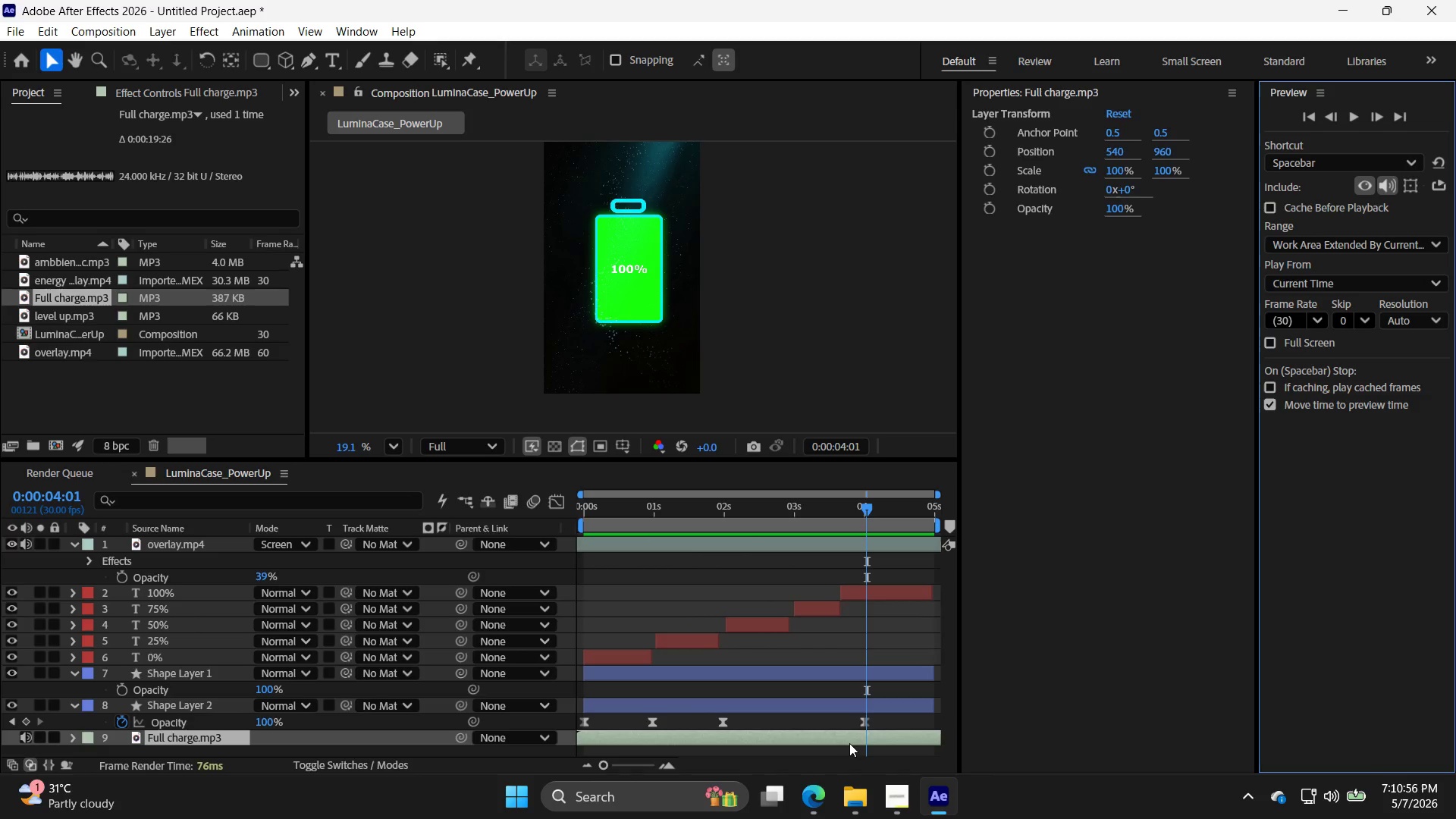 
left_click_drag(start_coordinate=[846, 741], to_coordinate=[792, 743])
 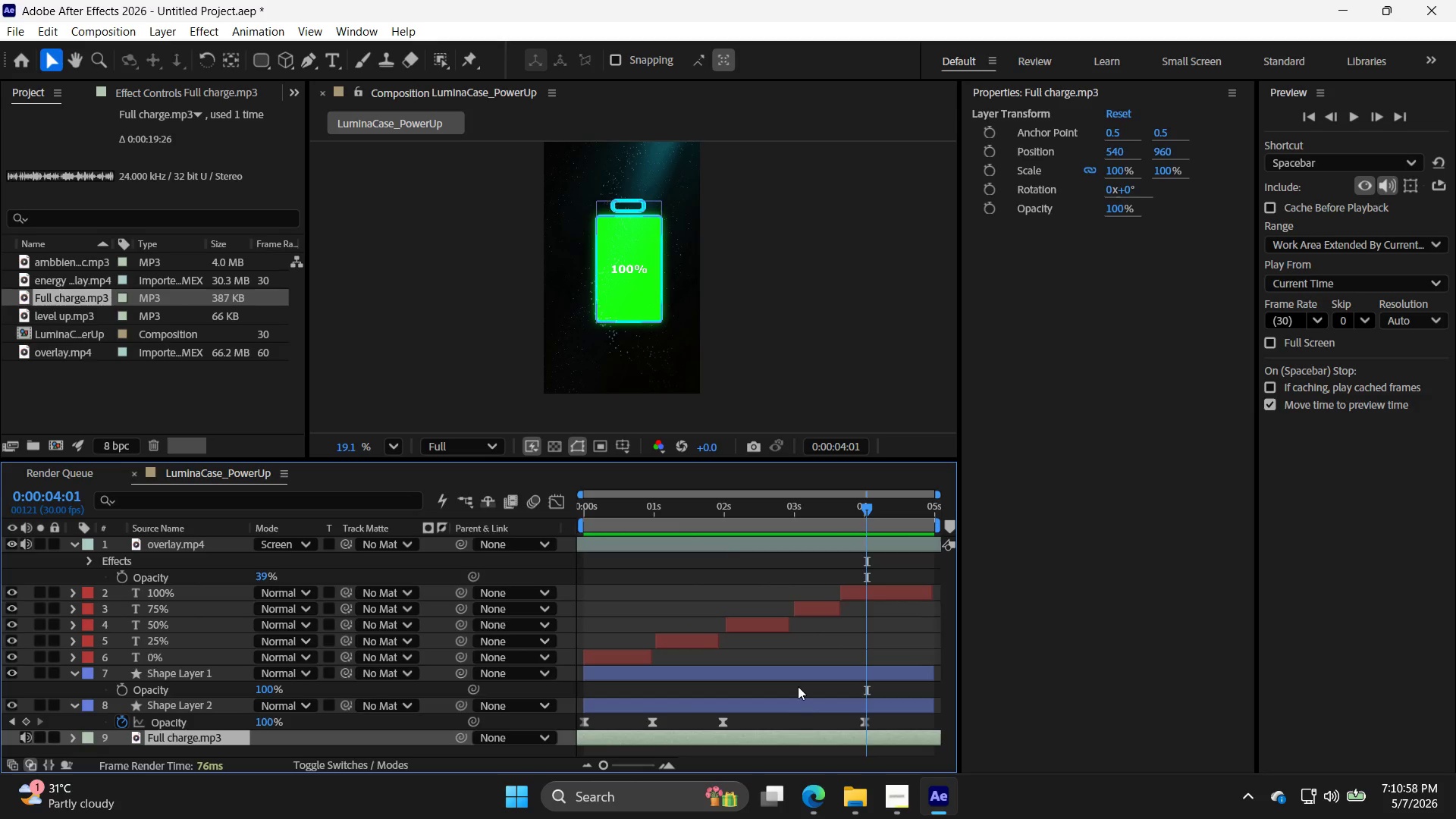 
hold_key(key=AltLeft, duration=0.39)
scroll: coordinate [798, 686], scroll_direction: down, amount: 5.0
 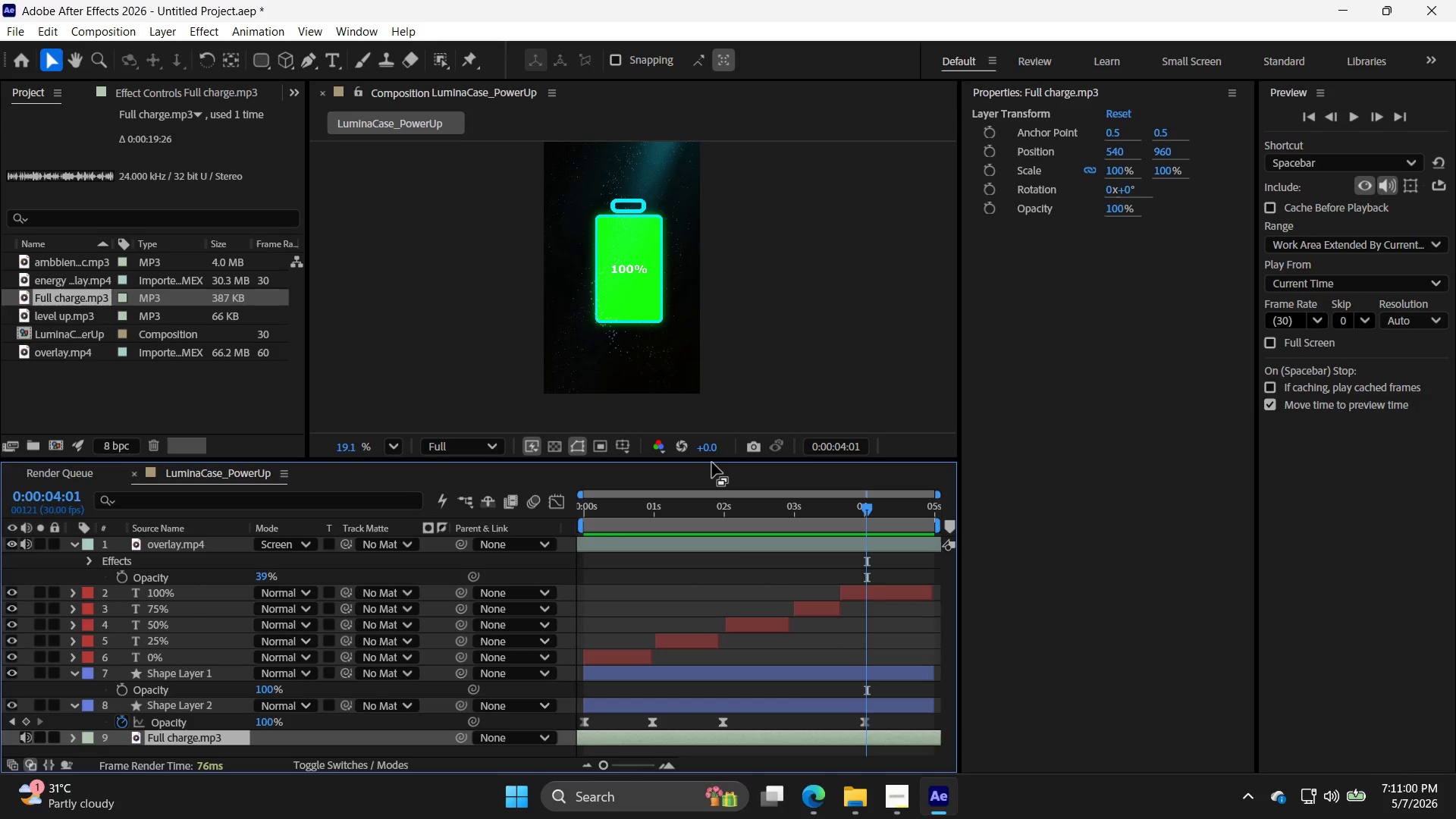 
left_click_drag(start_coordinate=[717, 460], to_coordinate=[725, 370])
 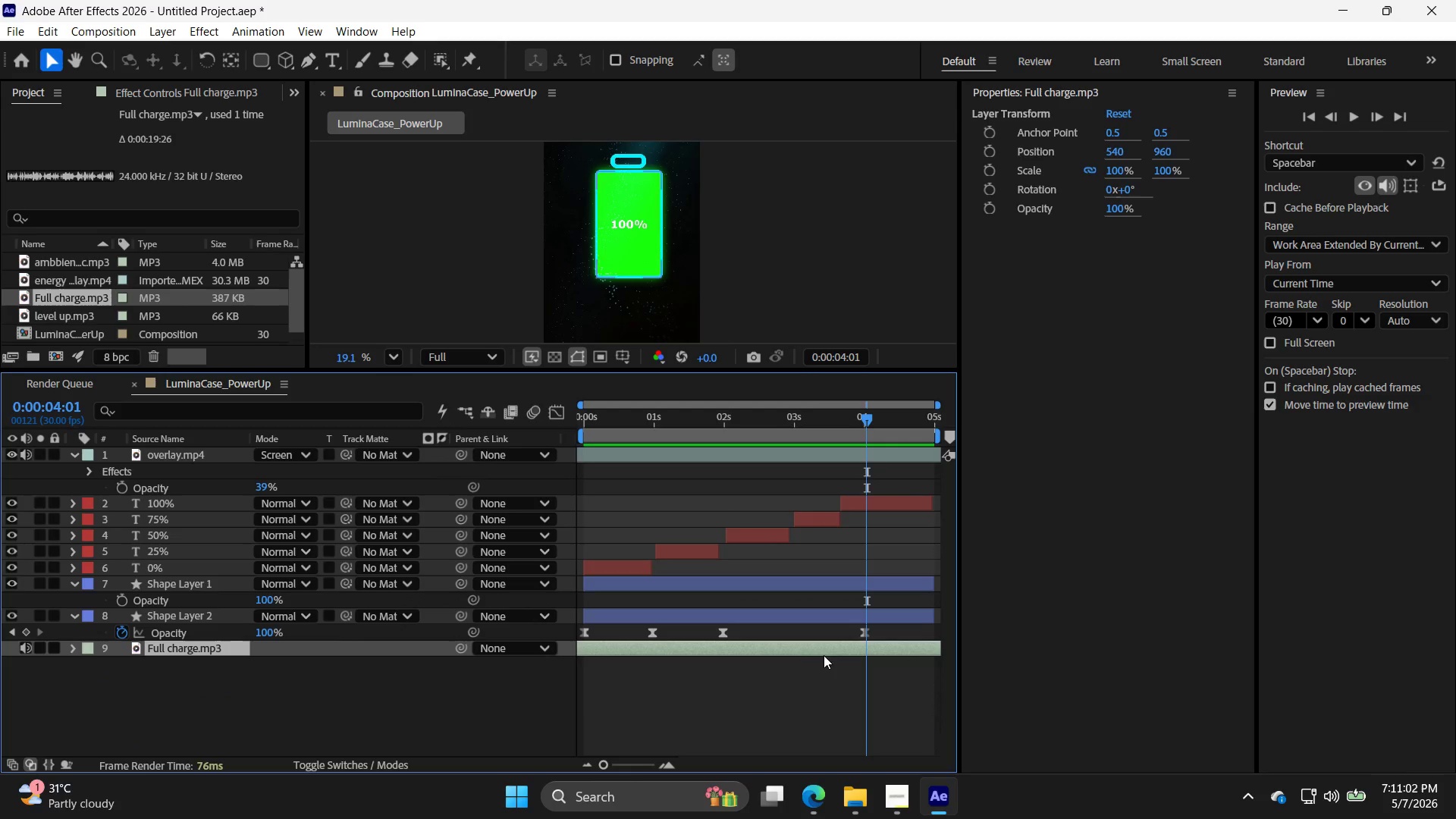 
left_click_drag(start_coordinate=[820, 649], to_coordinate=[717, 645])
 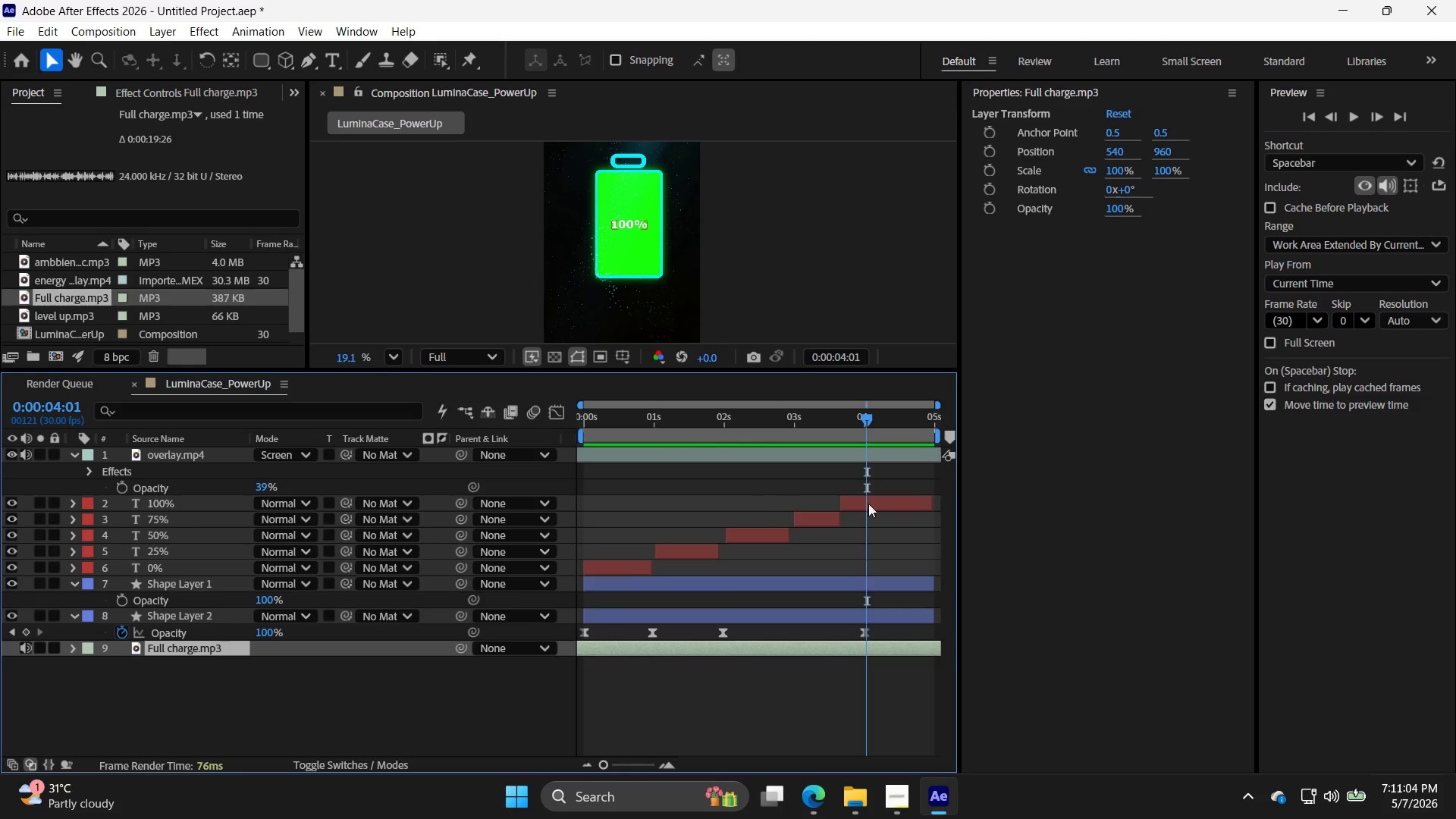 
left_click([881, 497])
 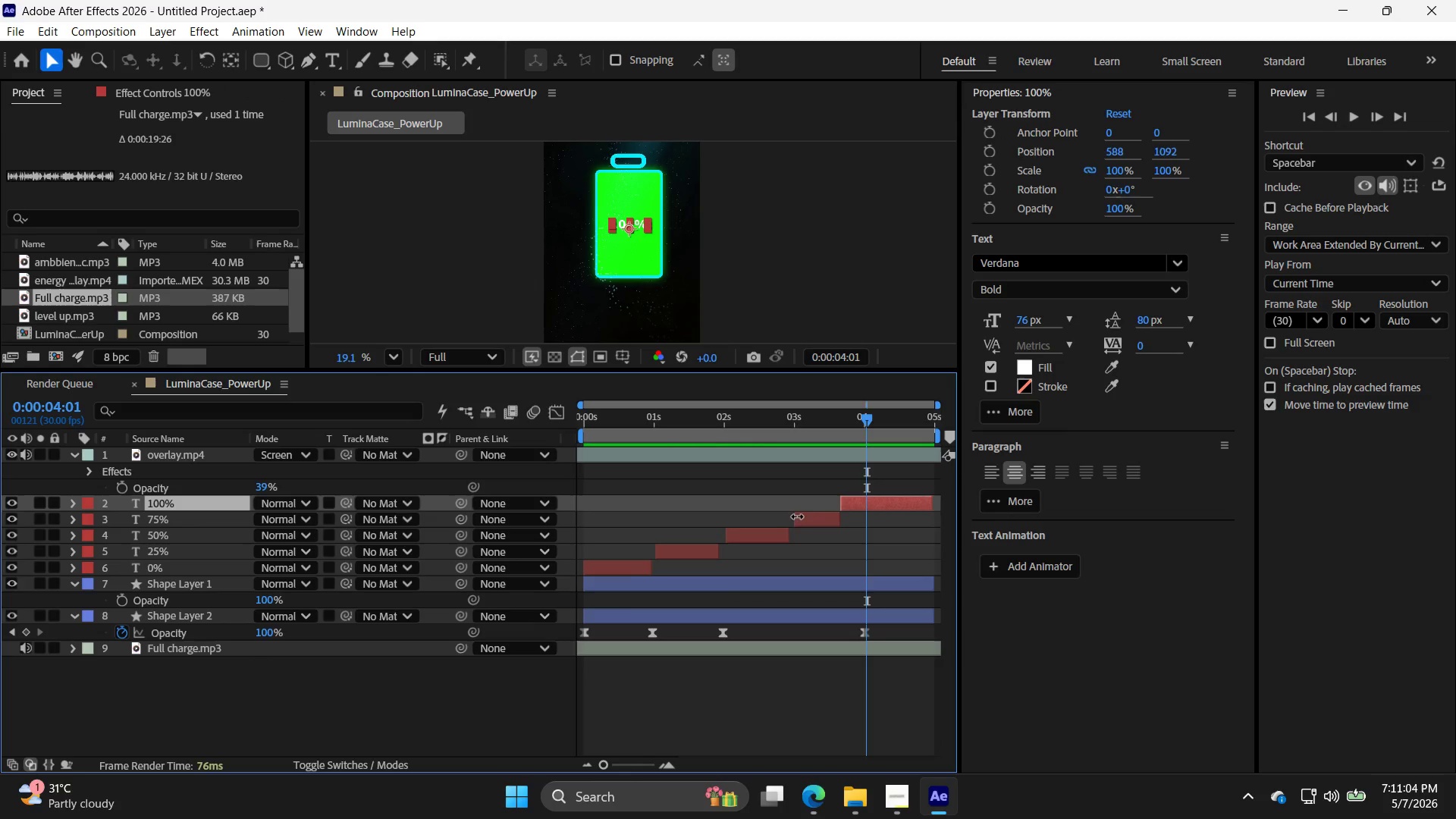 
hold_key(key=ShiftLeft, duration=1.08)
left_click([617, 567])
 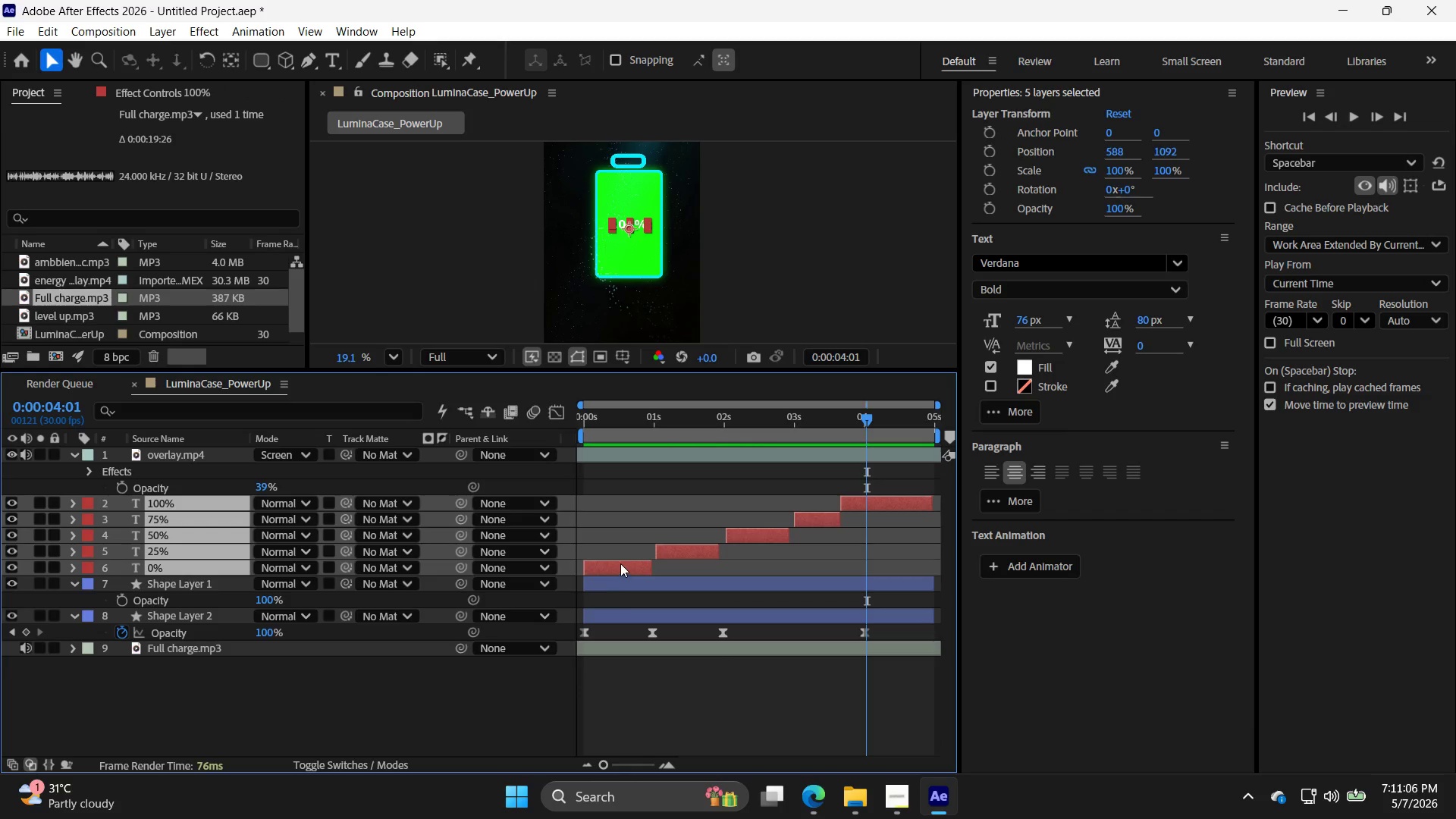 
right_click([620, 563])
 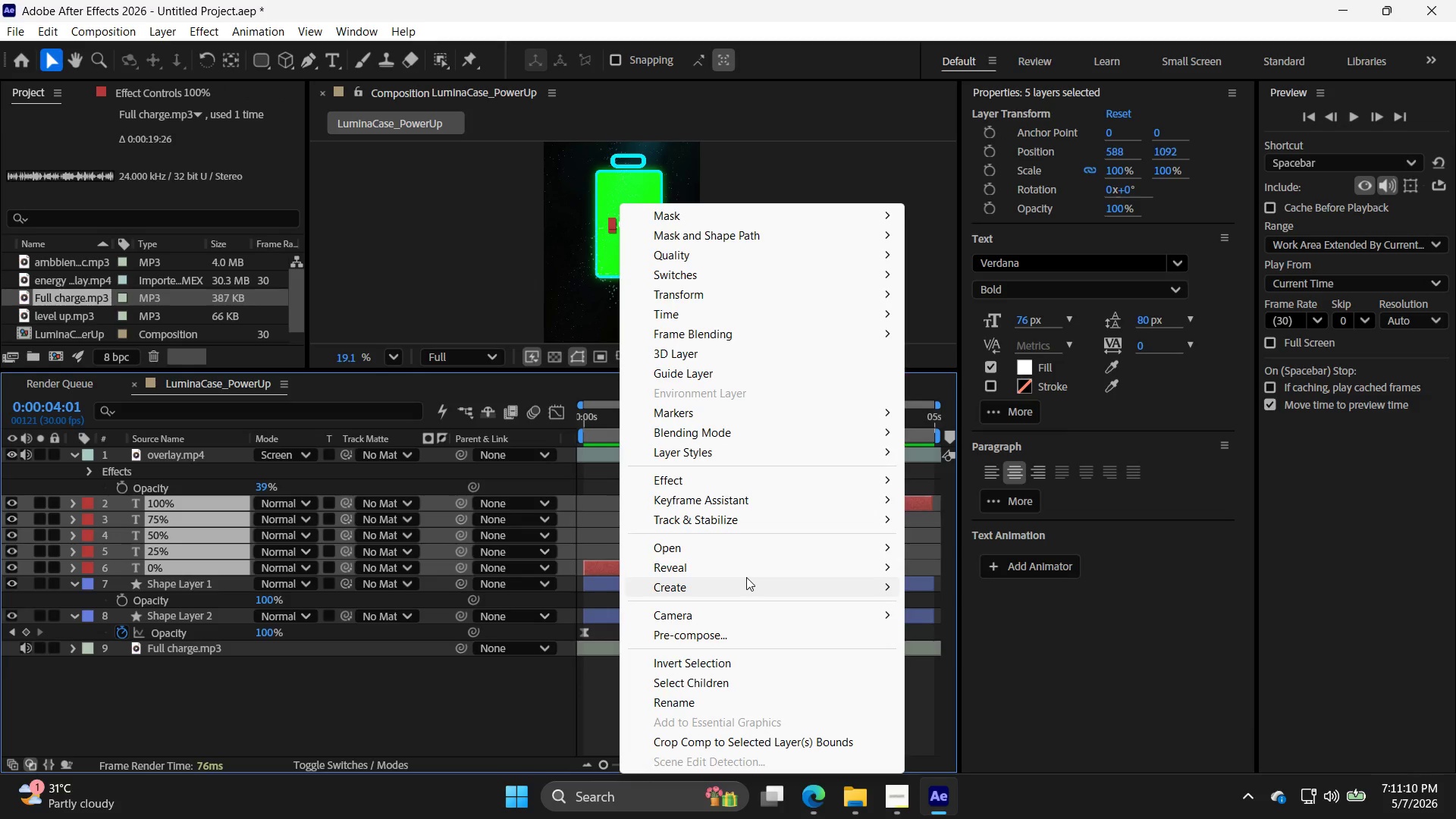 
wait(5.64)
 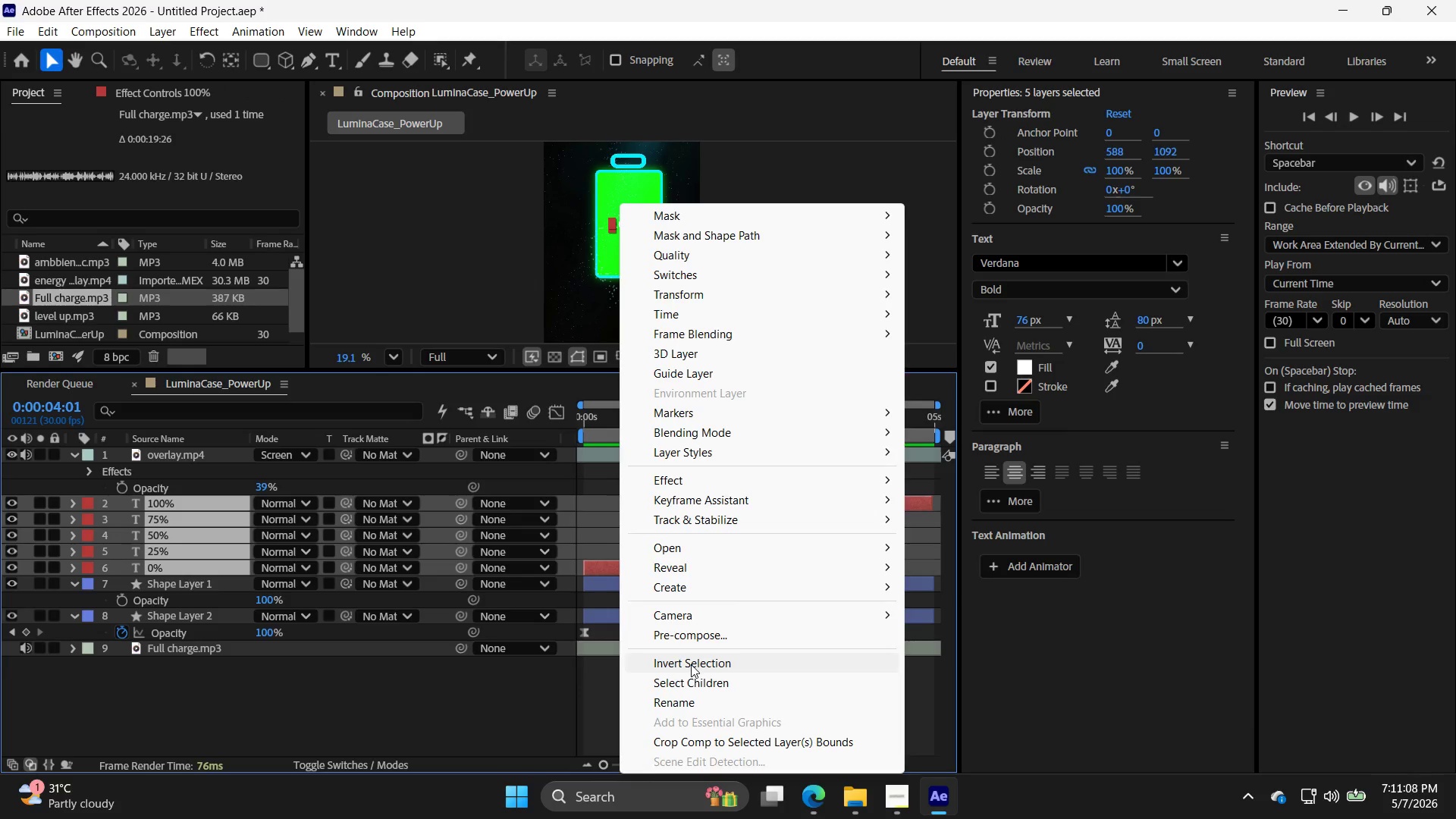 
left_click([745, 635])
 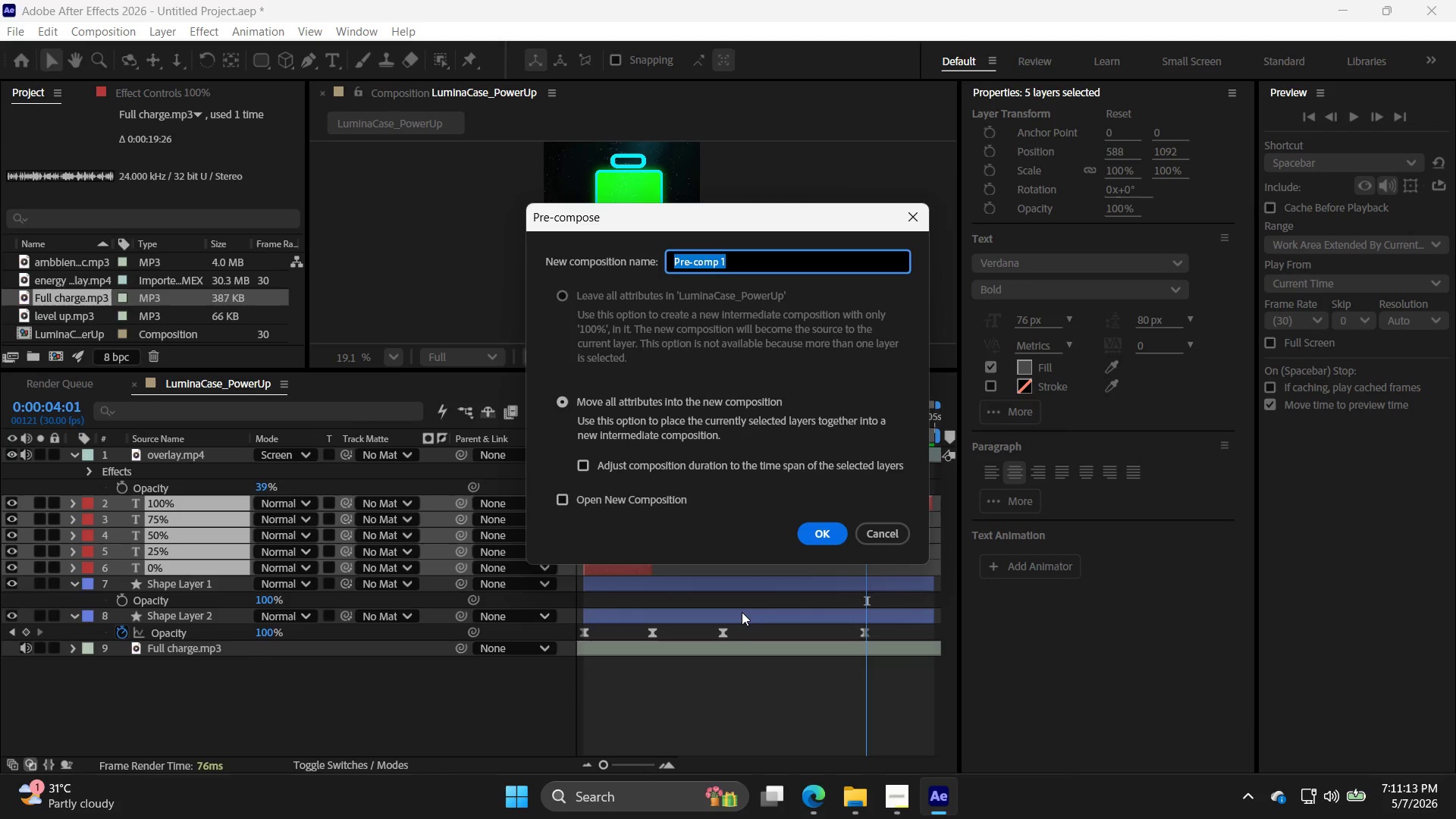 
type(t)
key(Backspace)
key(Backspace)
type(percentage)
 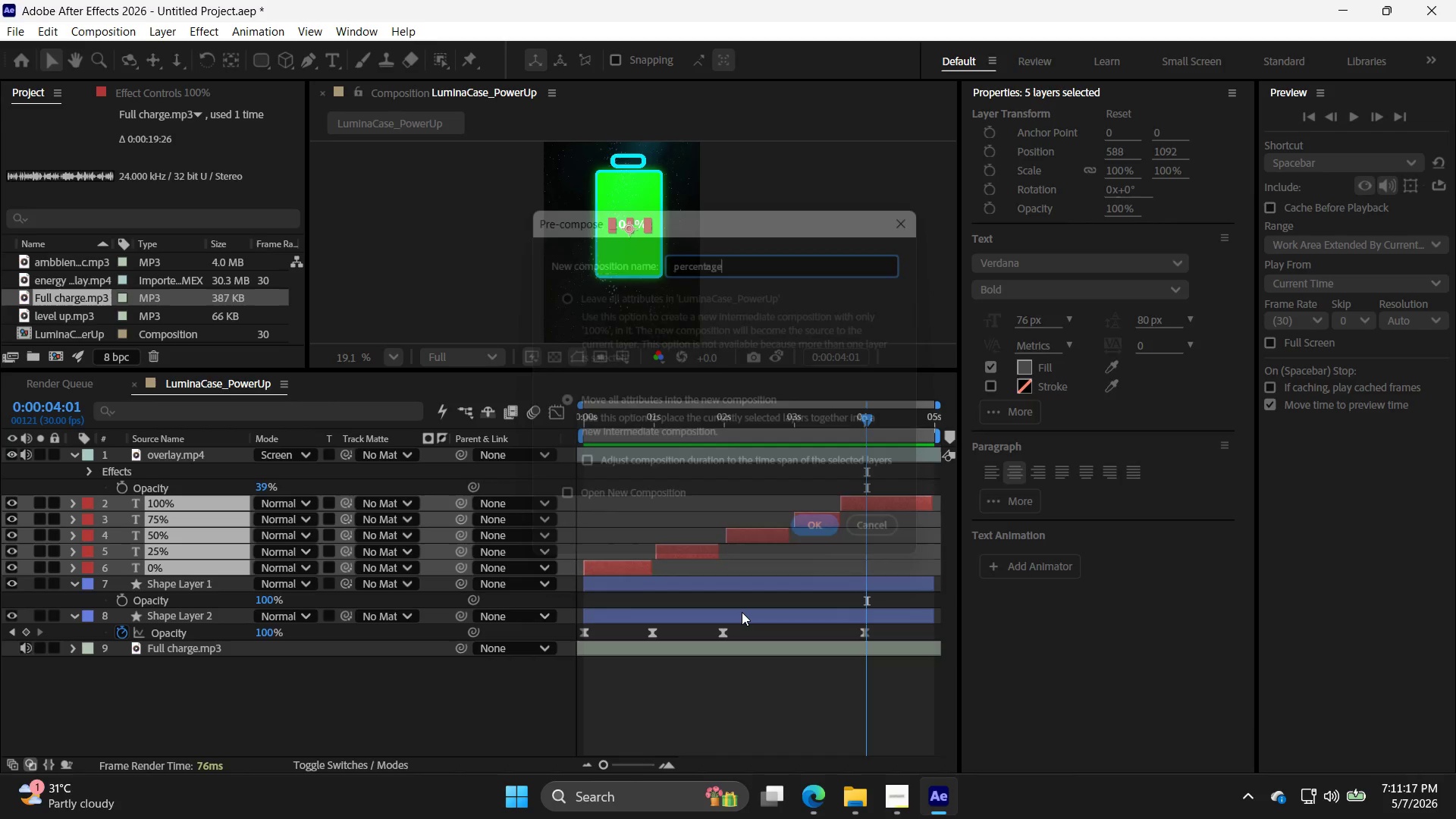 
key(Enter)
 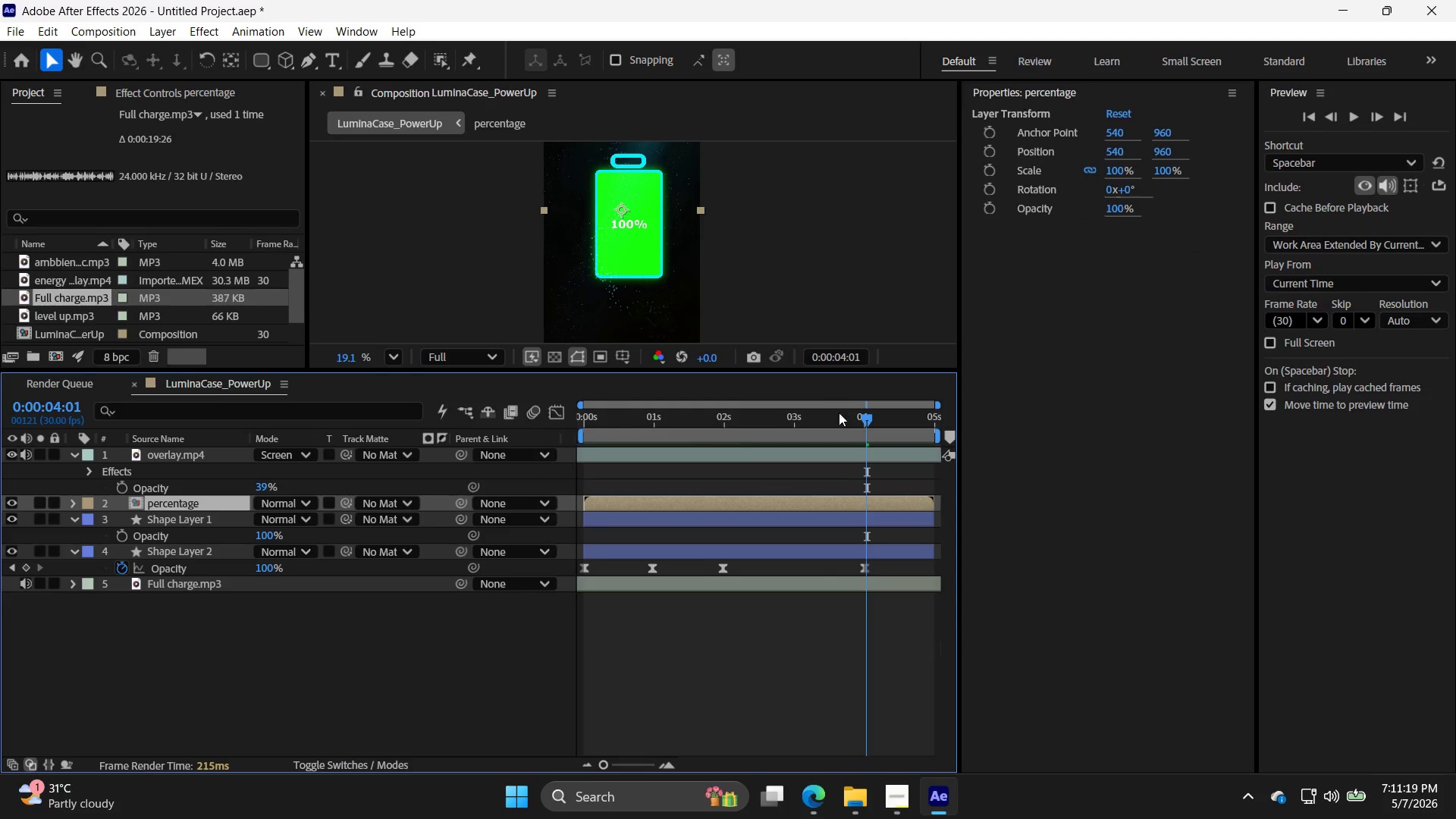 
left_click_drag(start_coordinate=[871, 422], to_coordinate=[990, 450])
 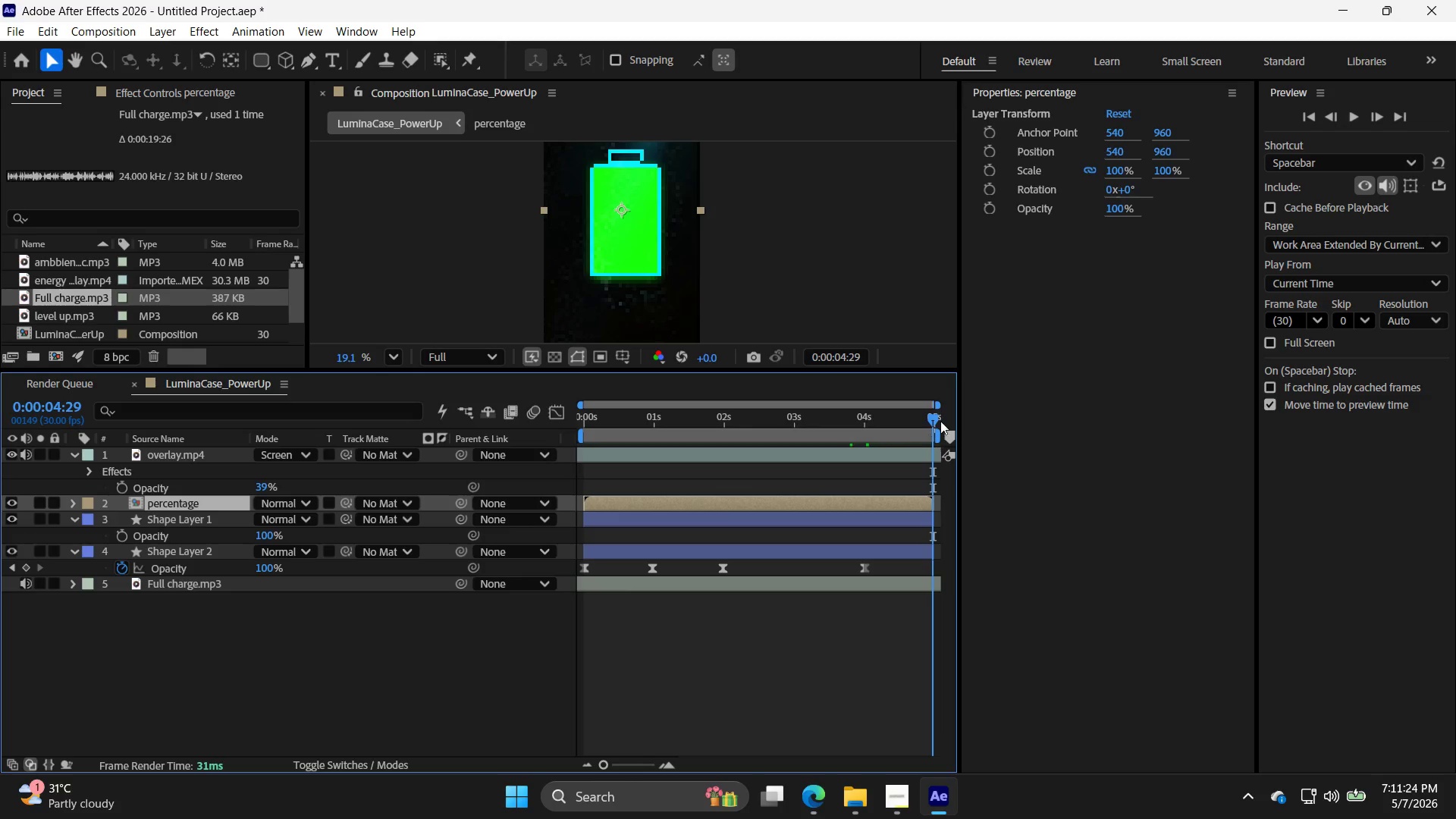 
left_click_drag(start_coordinate=[931, 416], to_coordinate=[882, 446])
 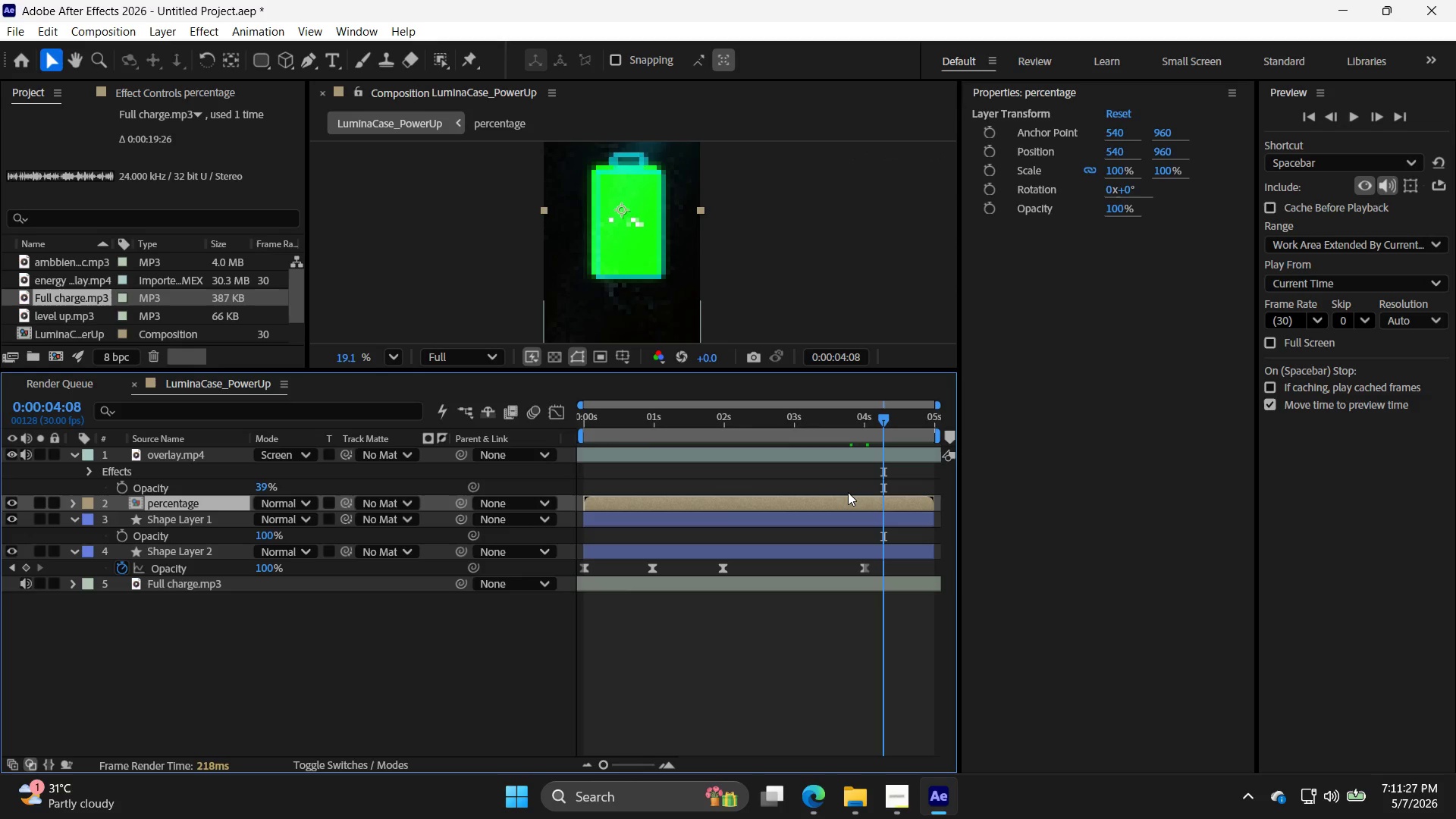 
key(Control+Z)
 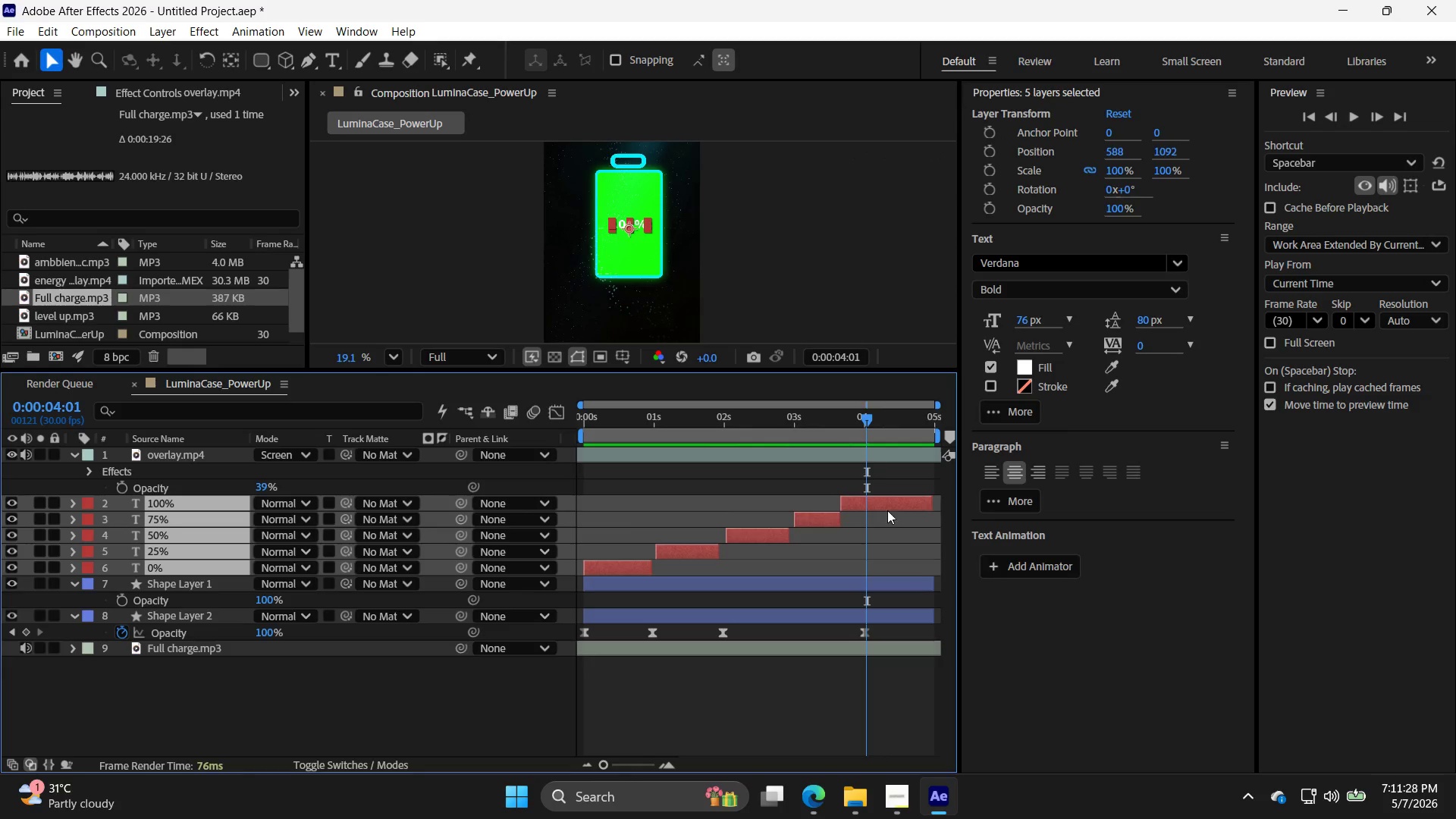 
left_click([899, 504])
 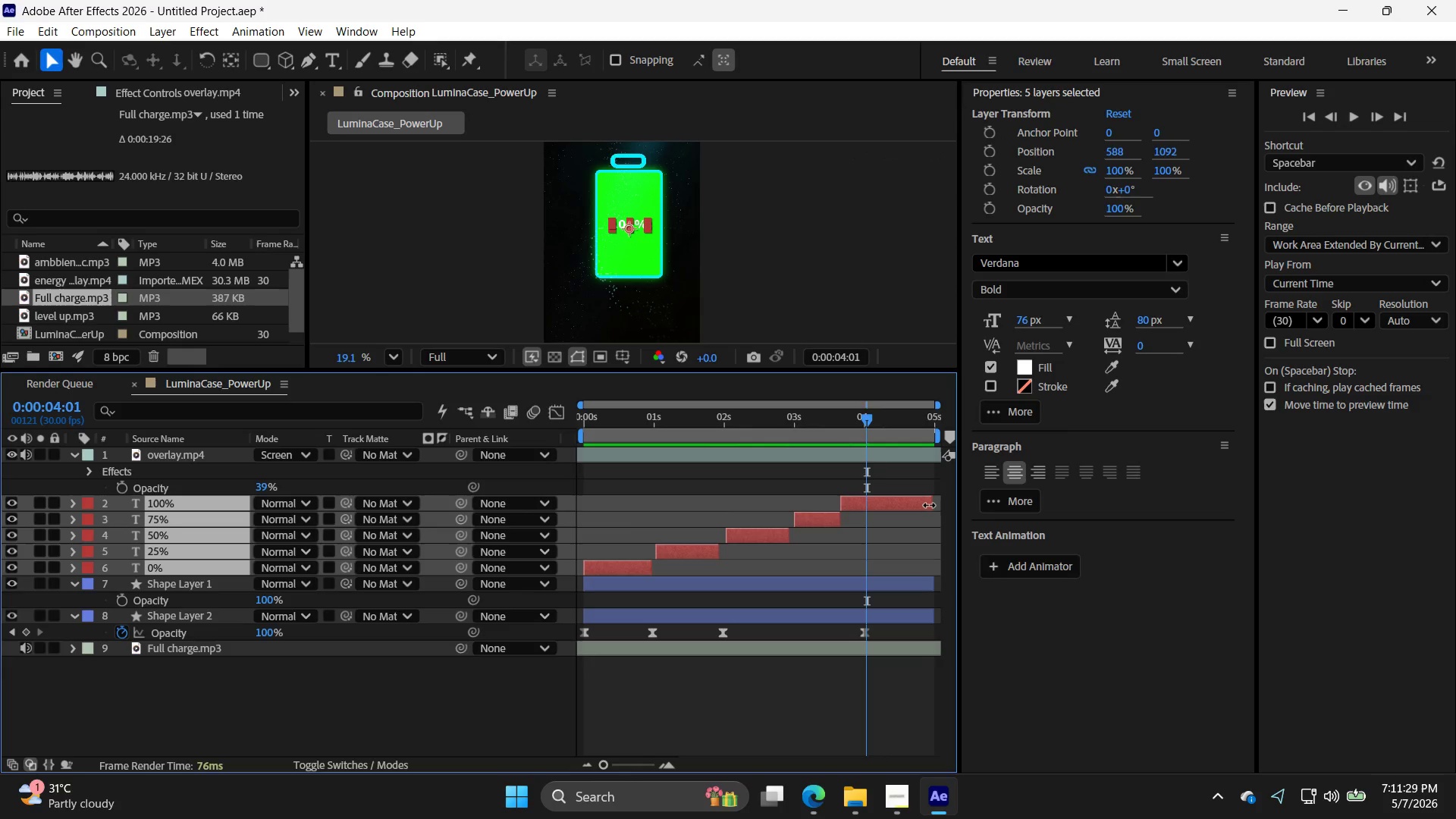 
left_click_drag(start_coordinate=[929, 505], to_coordinate=[942, 504])
 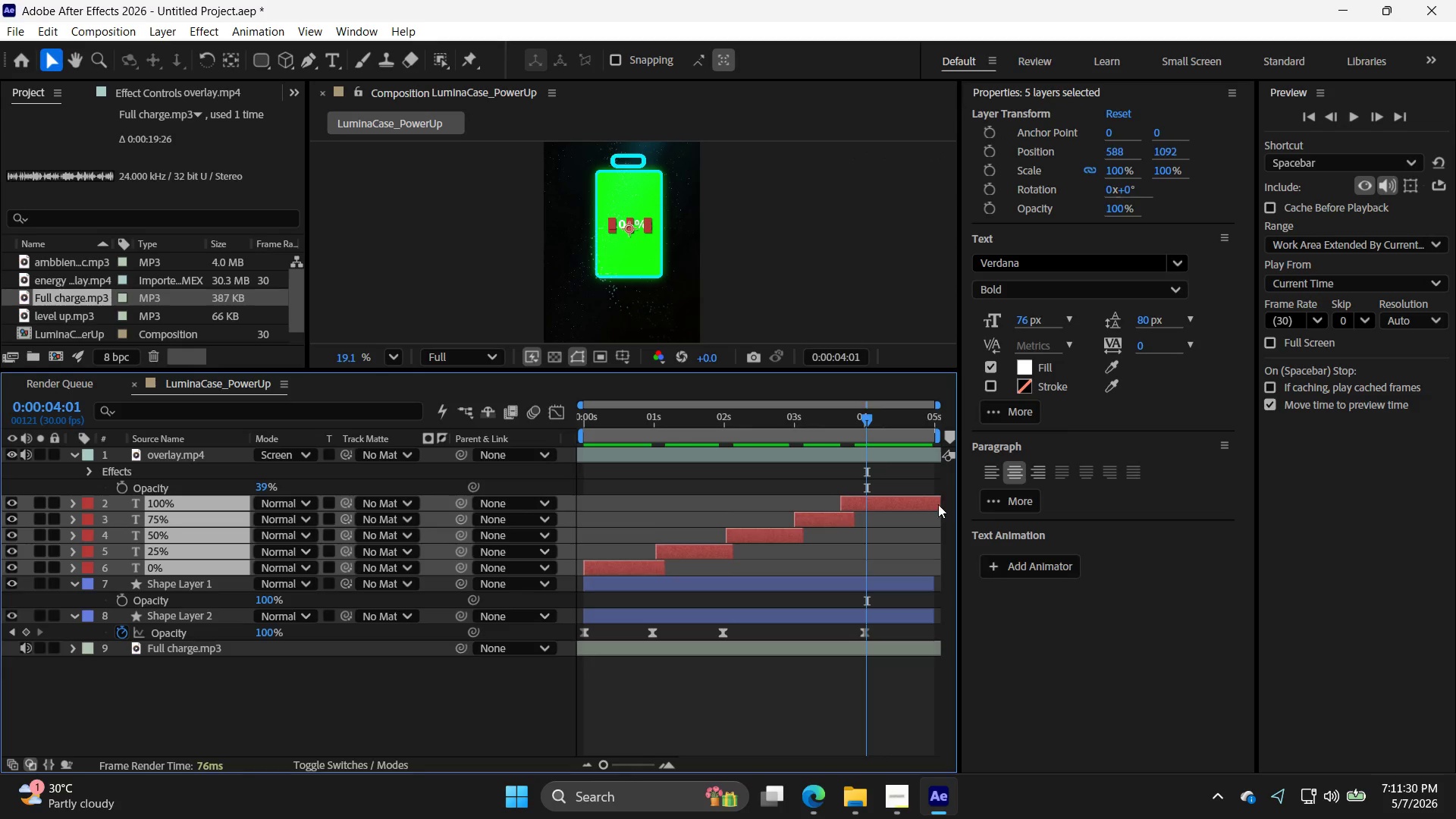 
key(Control+Z)
 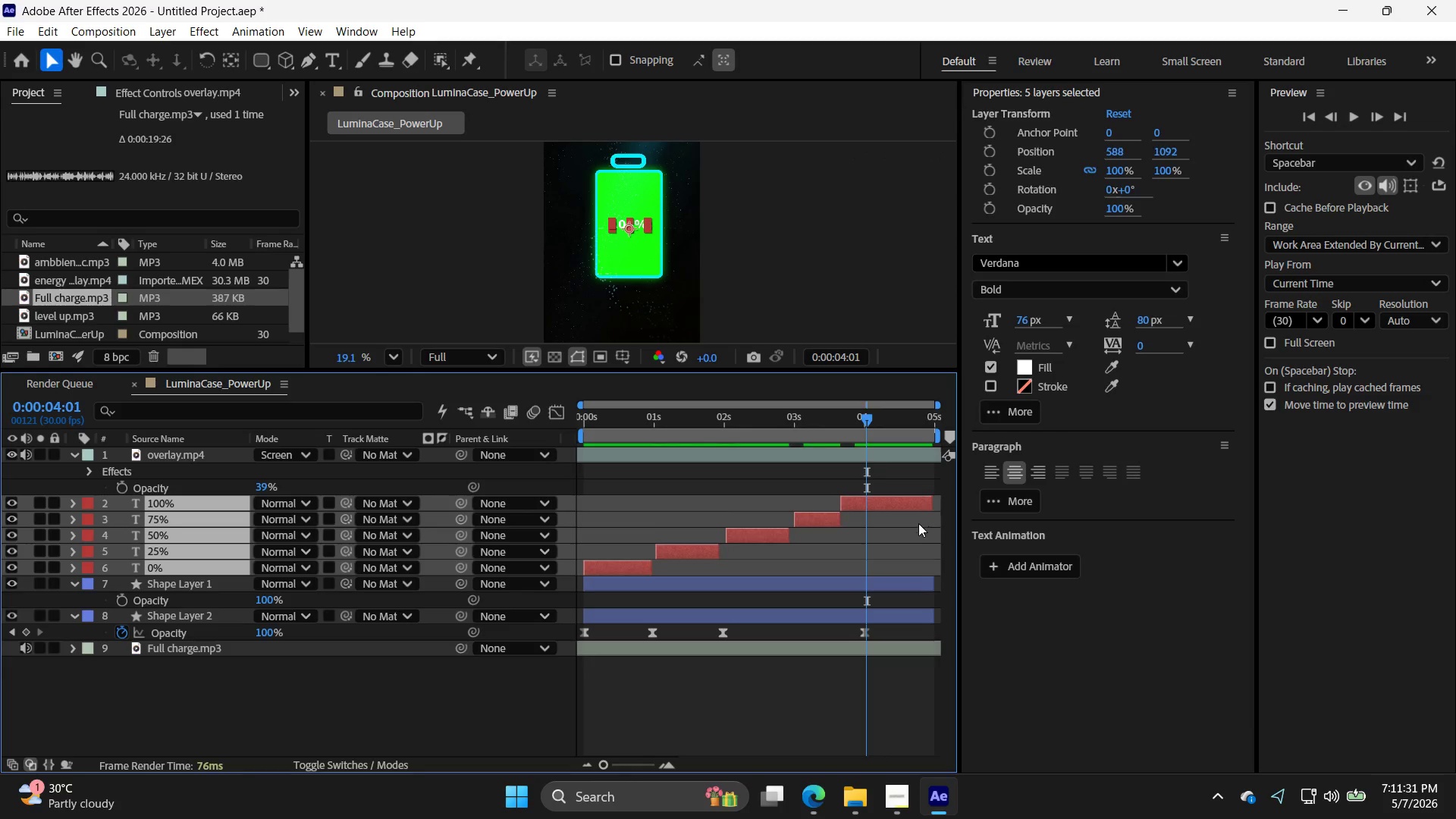 
left_click([918, 526])
 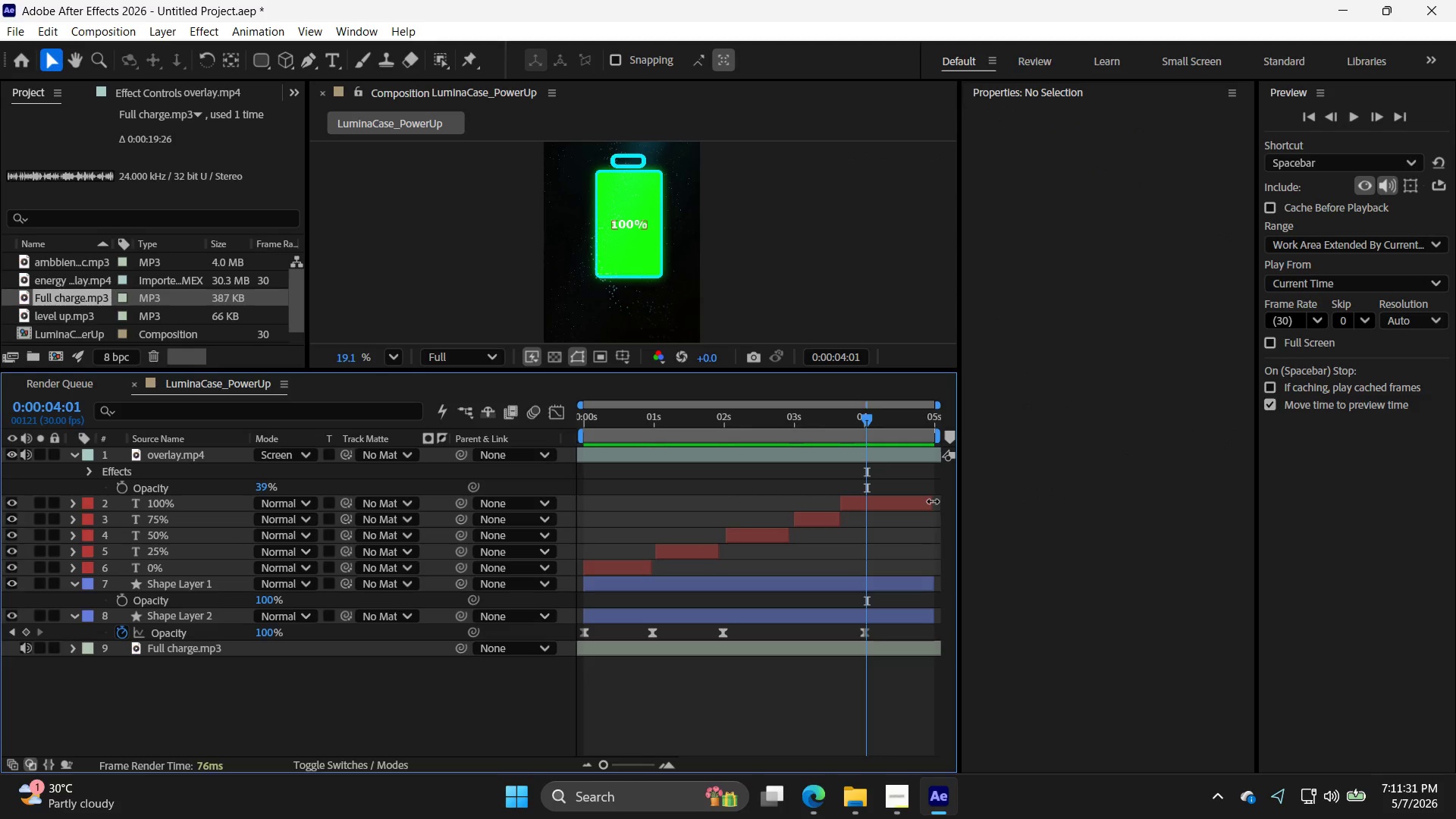 
left_click([926, 501])
 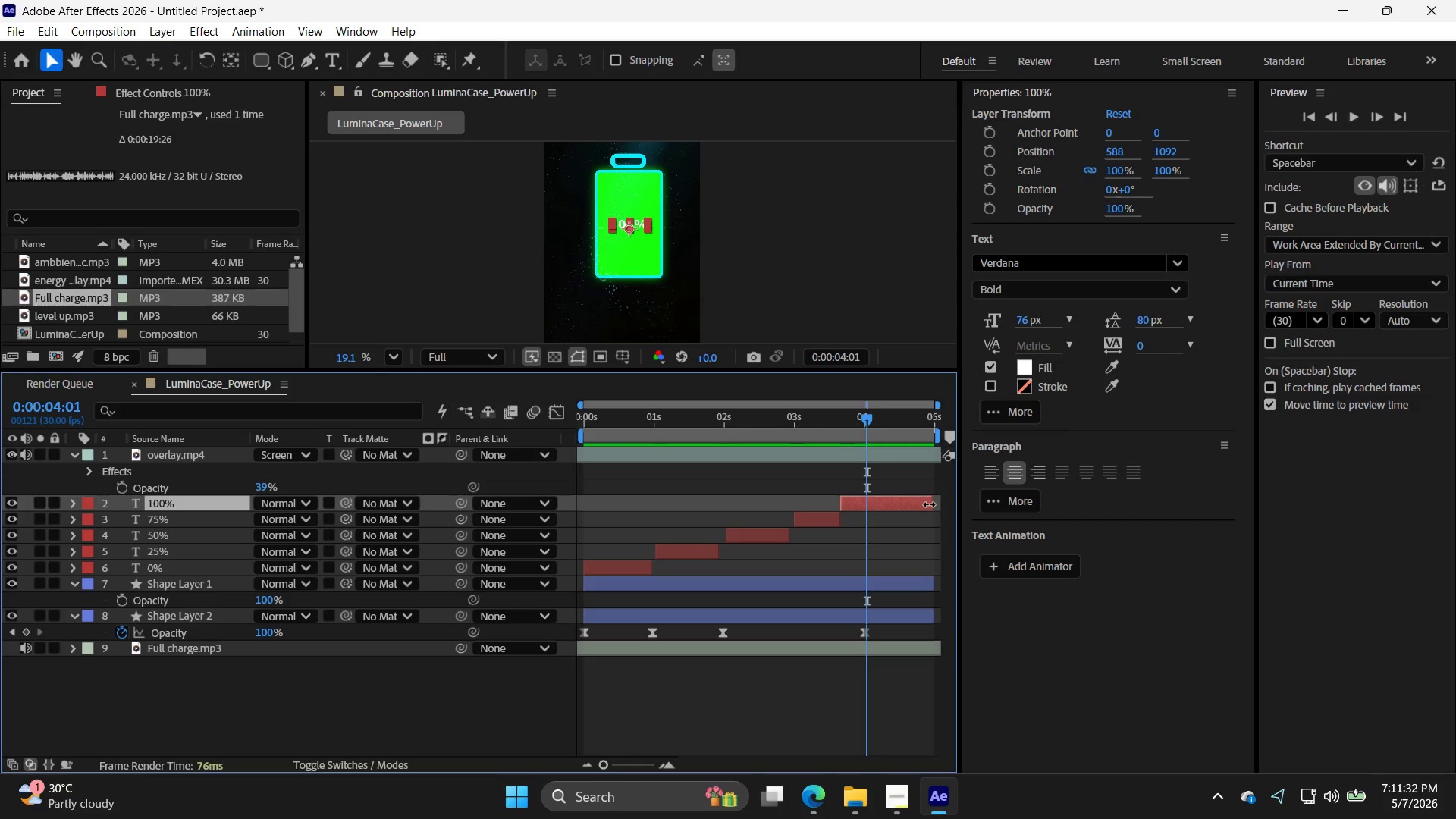 
left_click_drag(start_coordinate=[929, 504], to_coordinate=[940, 503])
 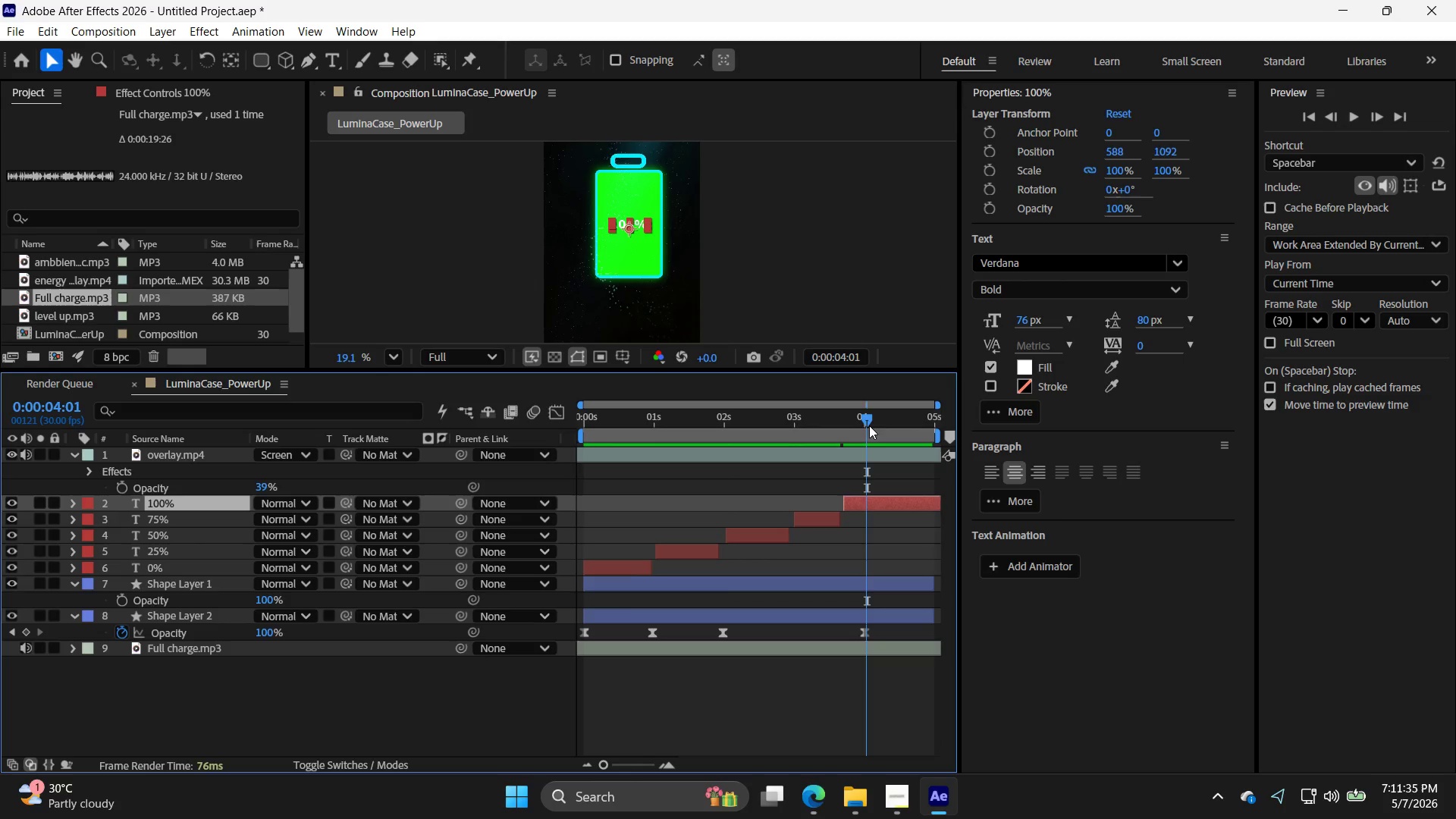 
left_click_drag(start_coordinate=[867, 419], to_coordinate=[502, 413])
 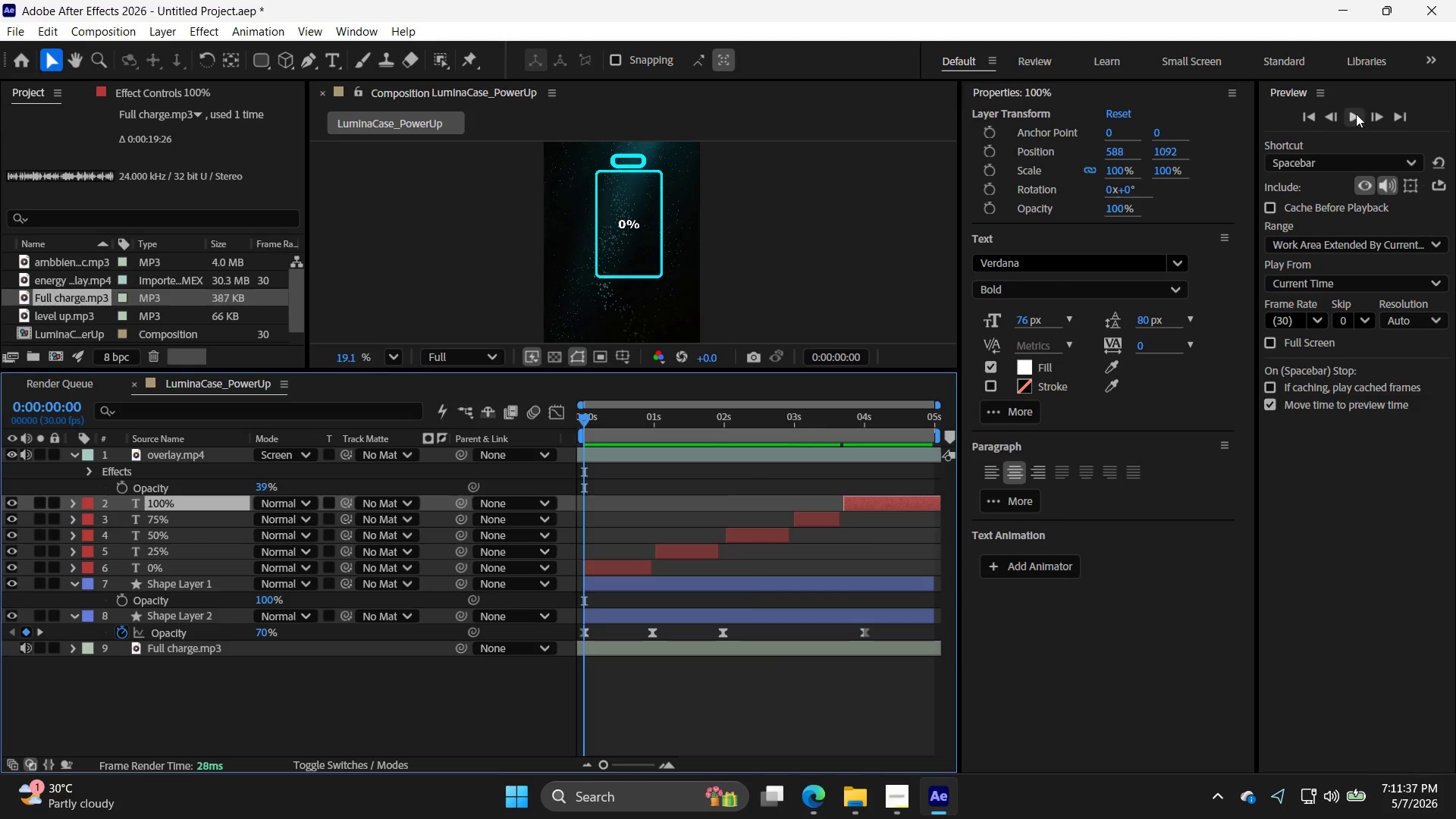 
left_click([1348, 114])
 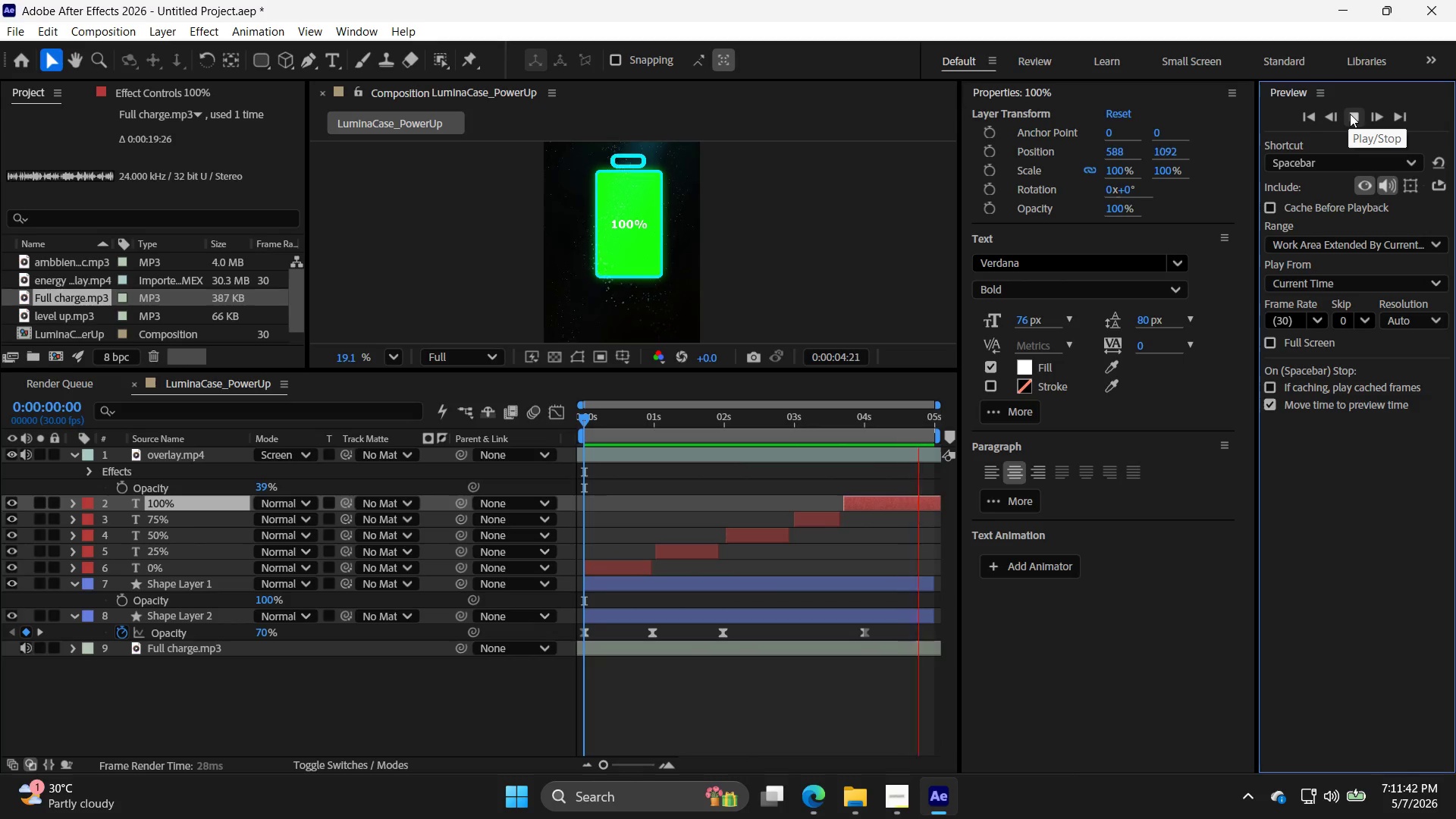 
wait(6.72)
 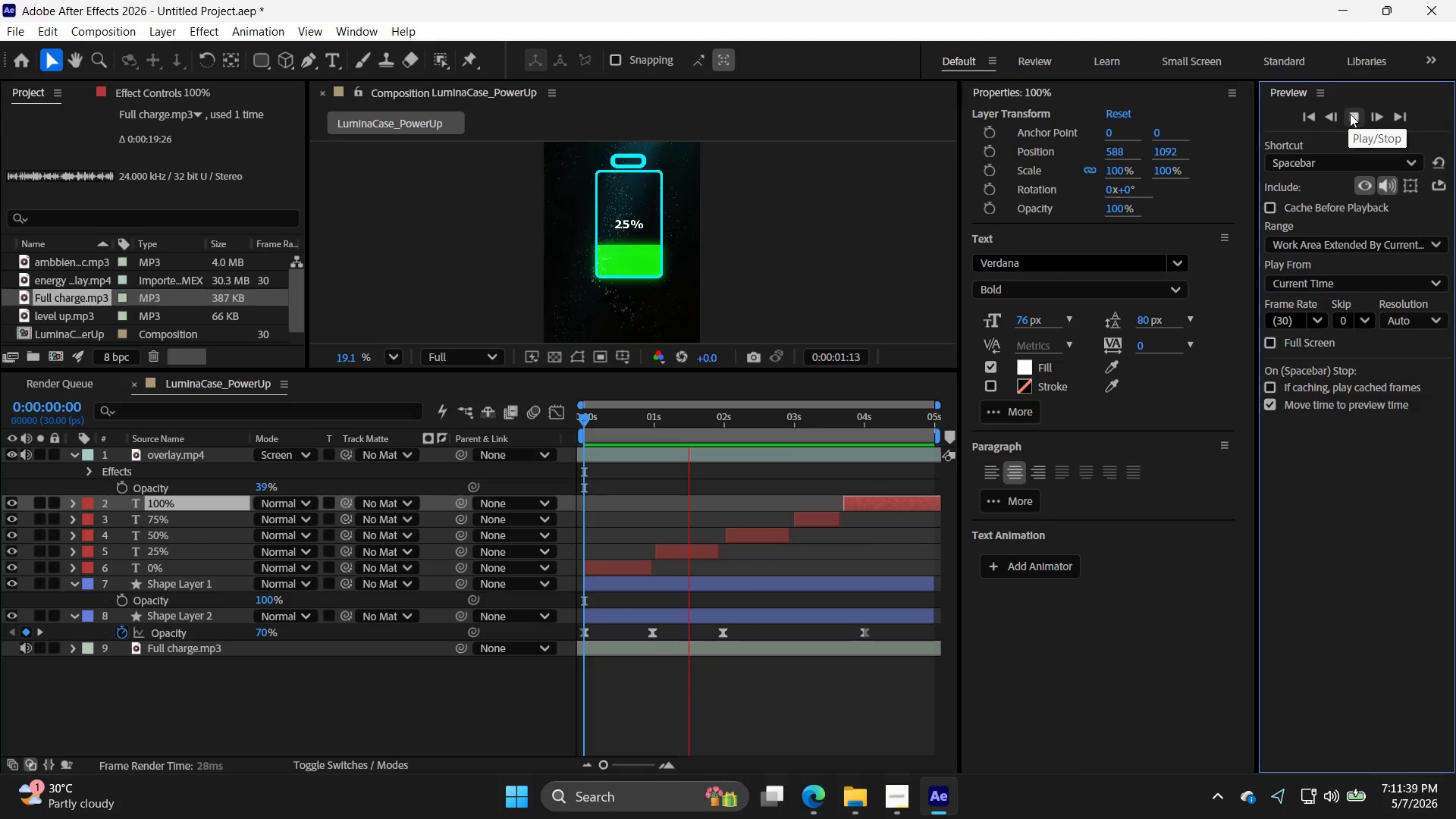 
left_click_drag(start_coordinate=[899, 651], to_coordinate=[667, 654])
 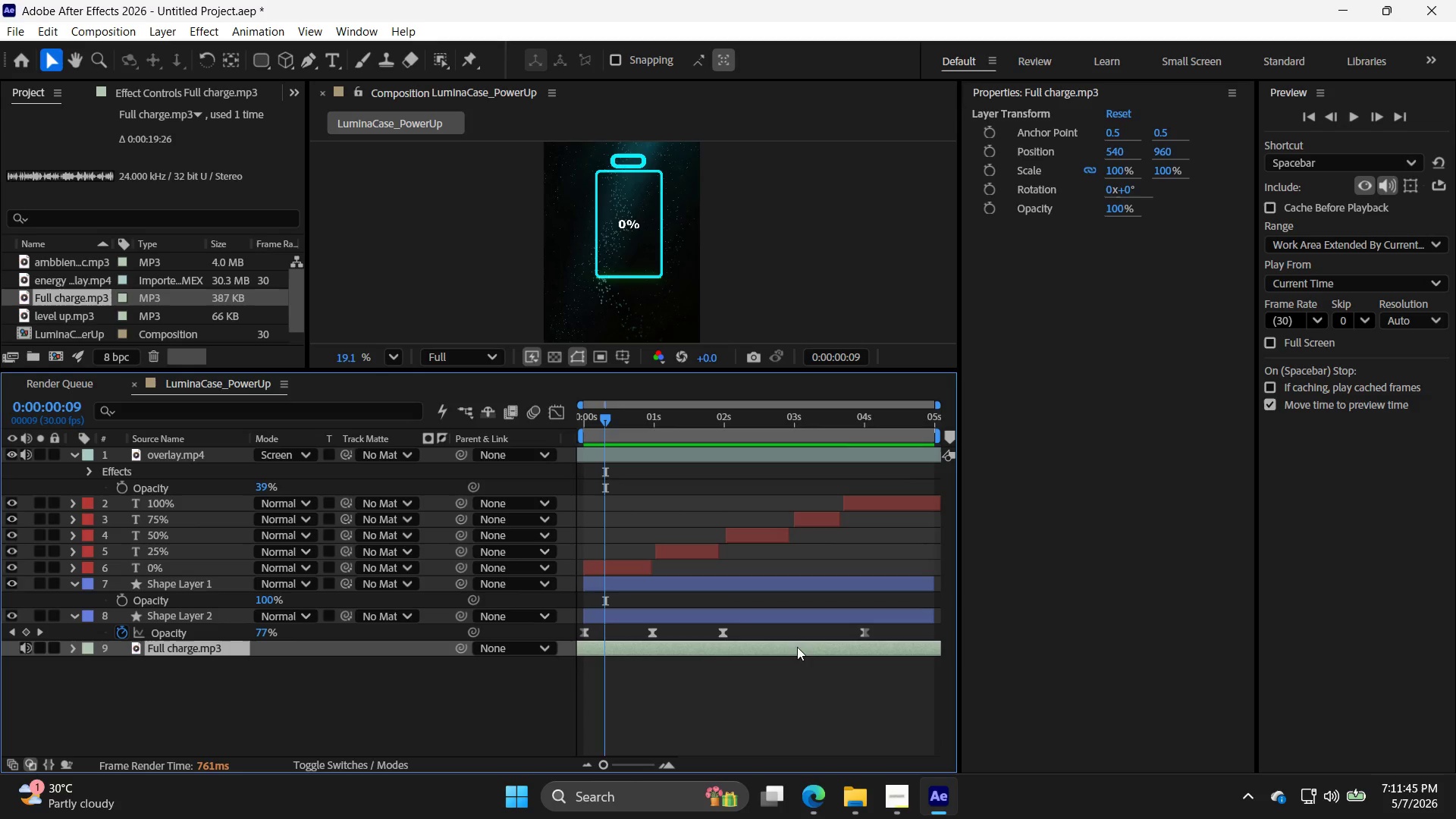 
left_click_drag(start_coordinate=[799, 646], to_coordinate=[647, 643])
 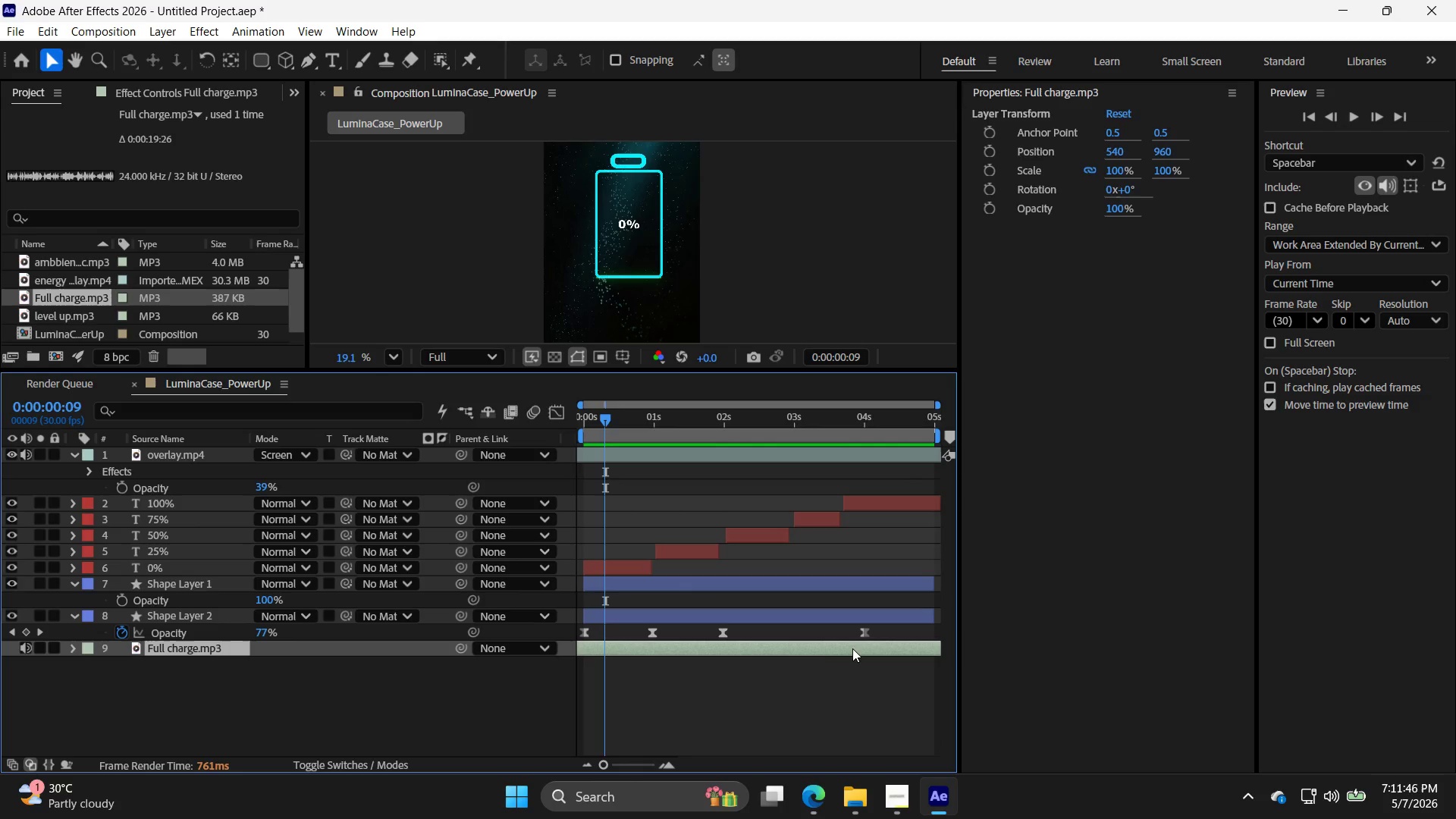 
left_click_drag(start_coordinate=[850, 652], to_coordinate=[675, 649])
 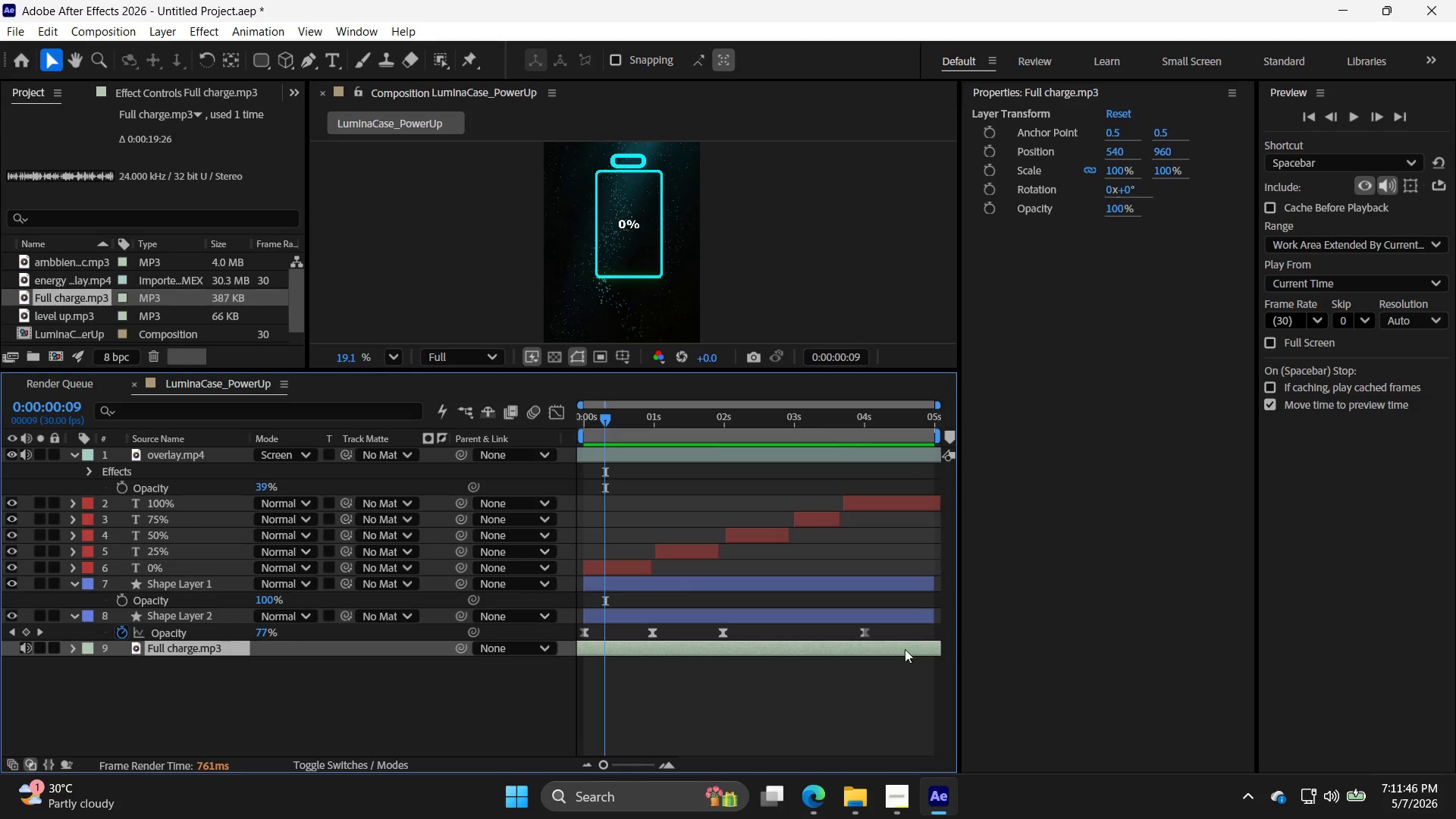 
left_click_drag(start_coordinate=[903, 648], to_coordinate=[734, 652])
 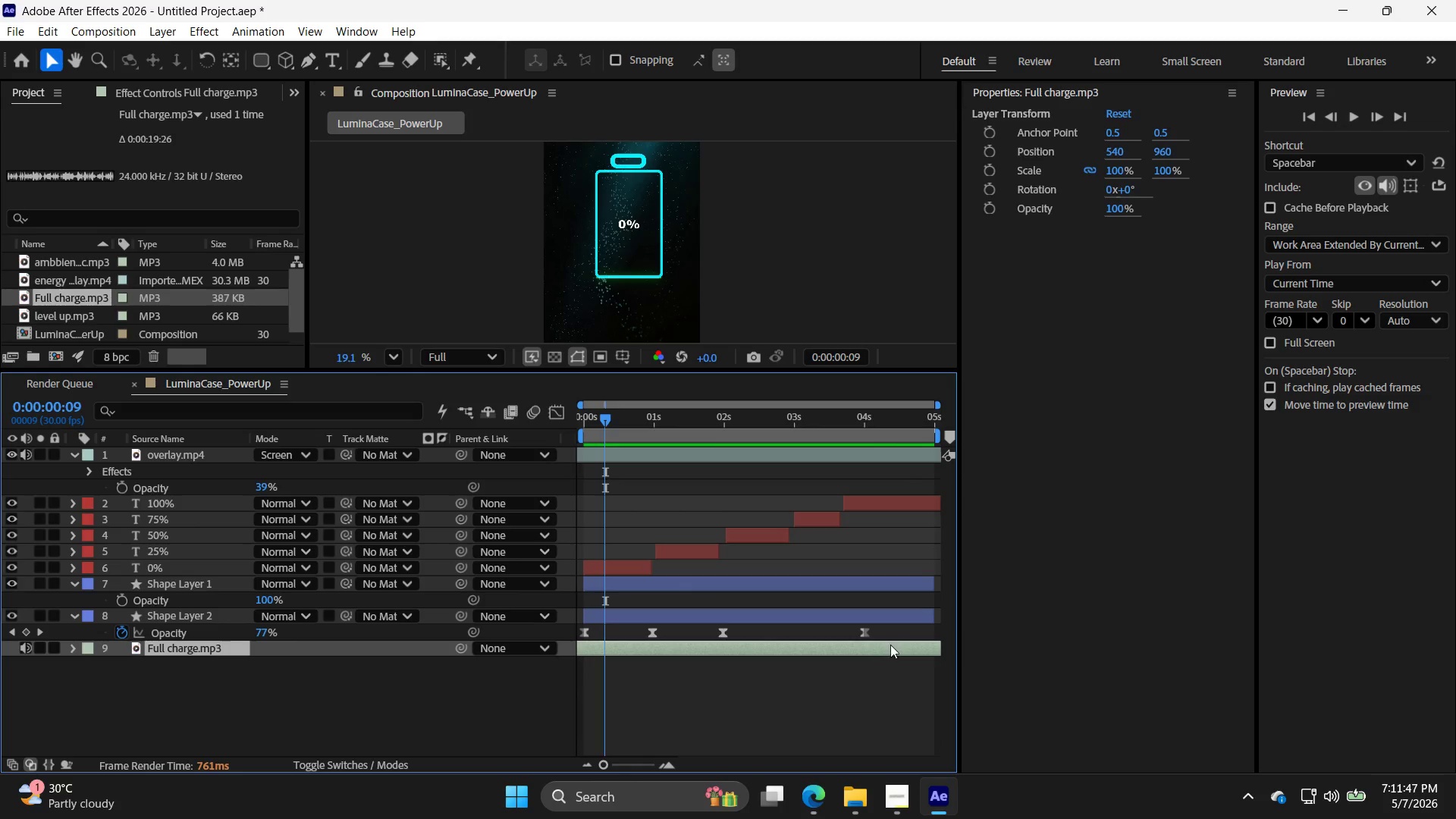 
left_click_drag(start_coordinate=[890, 645], to_coordinate=[714, 642])
 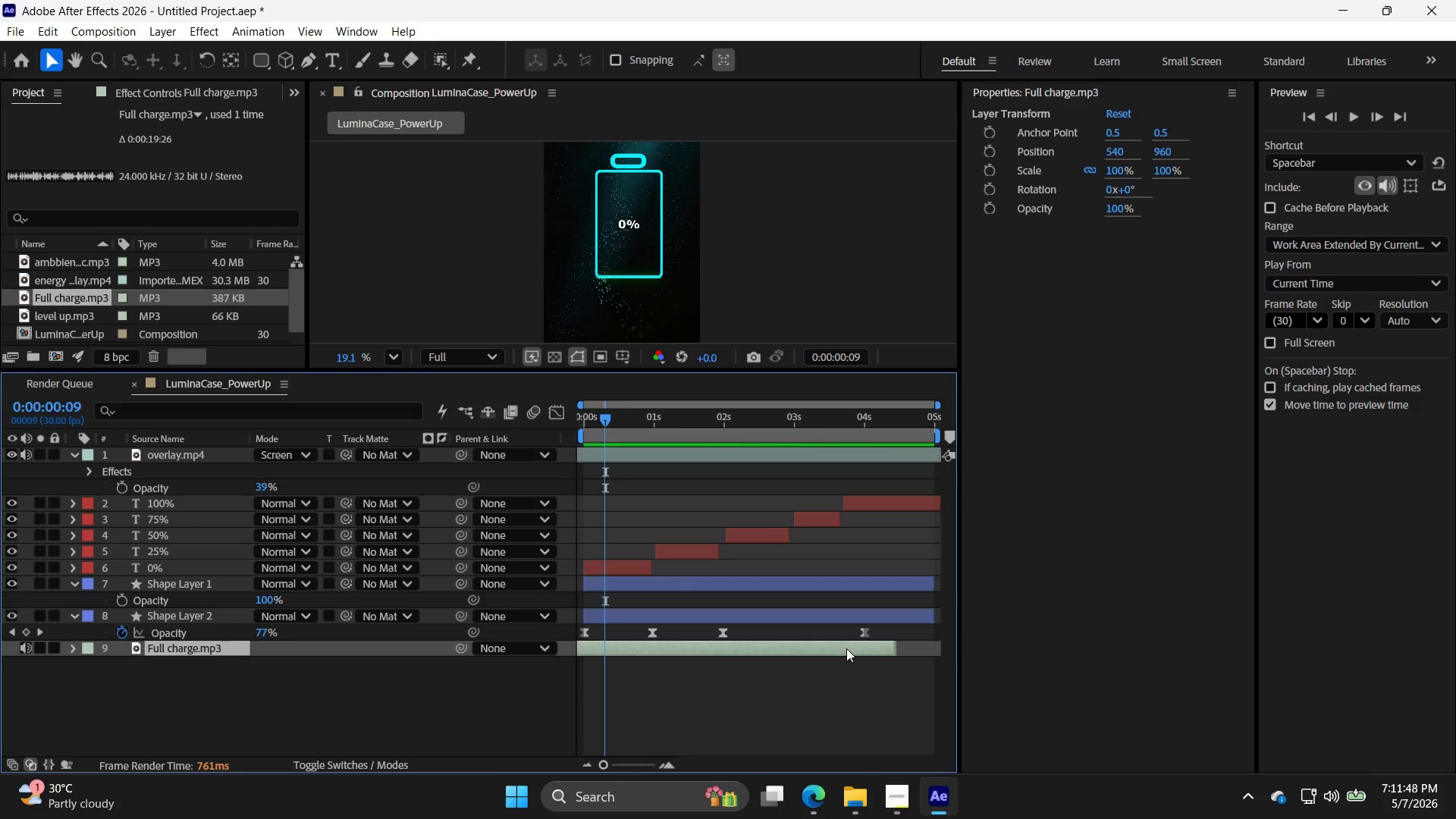 
left_click_drag(start_coordinate=[852, 642], to_coordinate=[795, 644])
 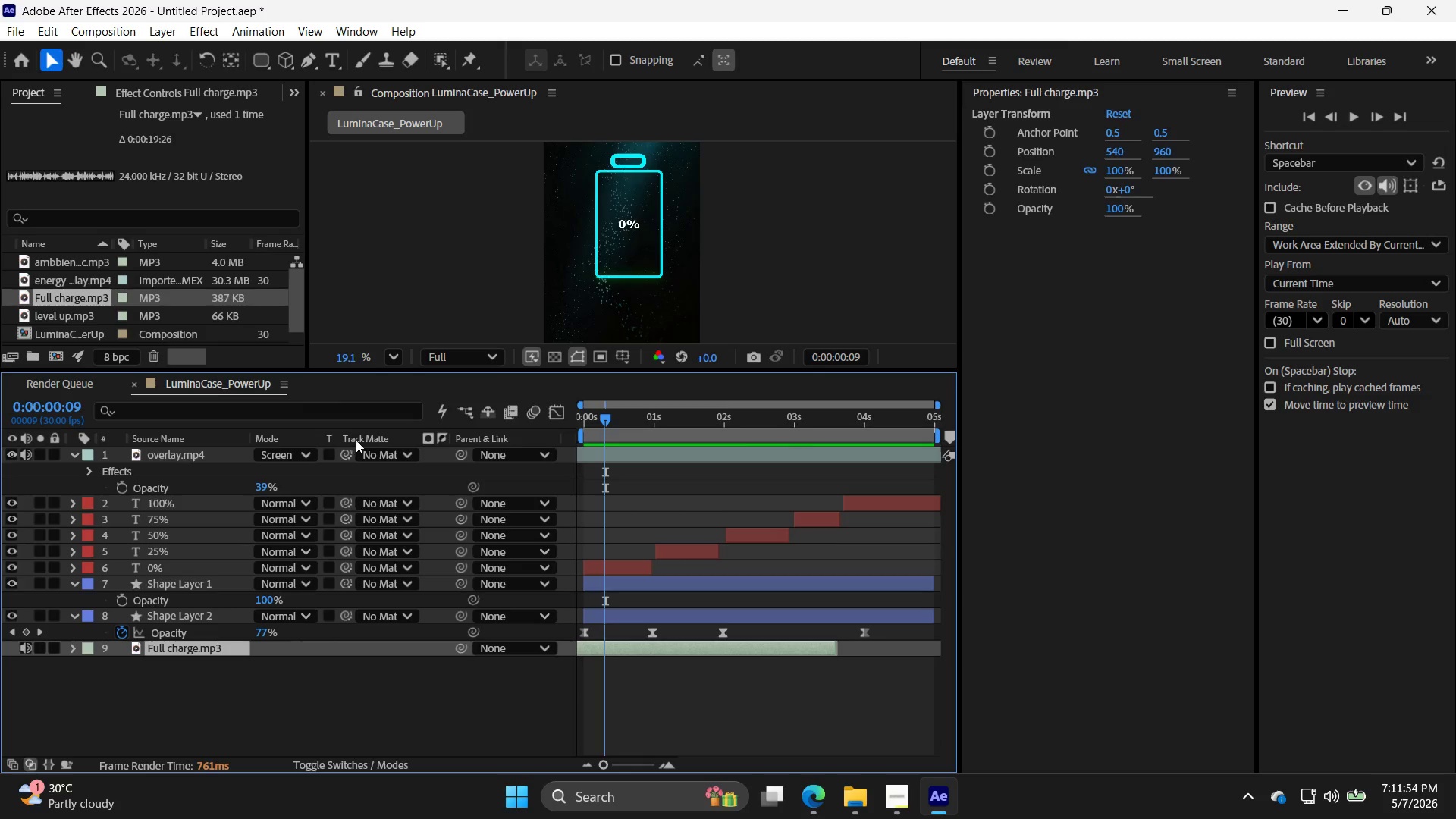 
left_click([74, 315])
 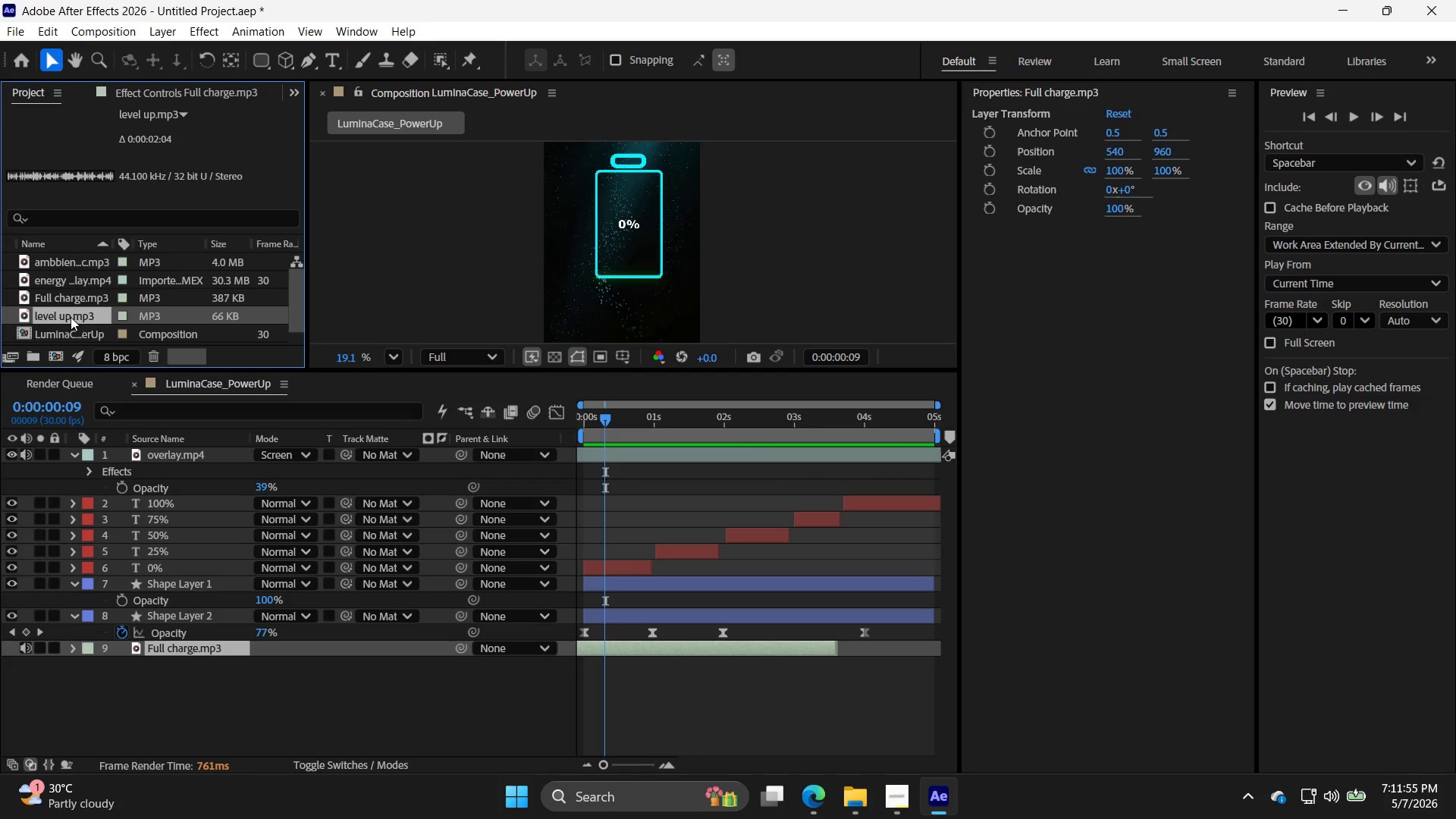 
left_click_drag(start_coordinate=[70, 316], to_coordinate=[810, 692])
 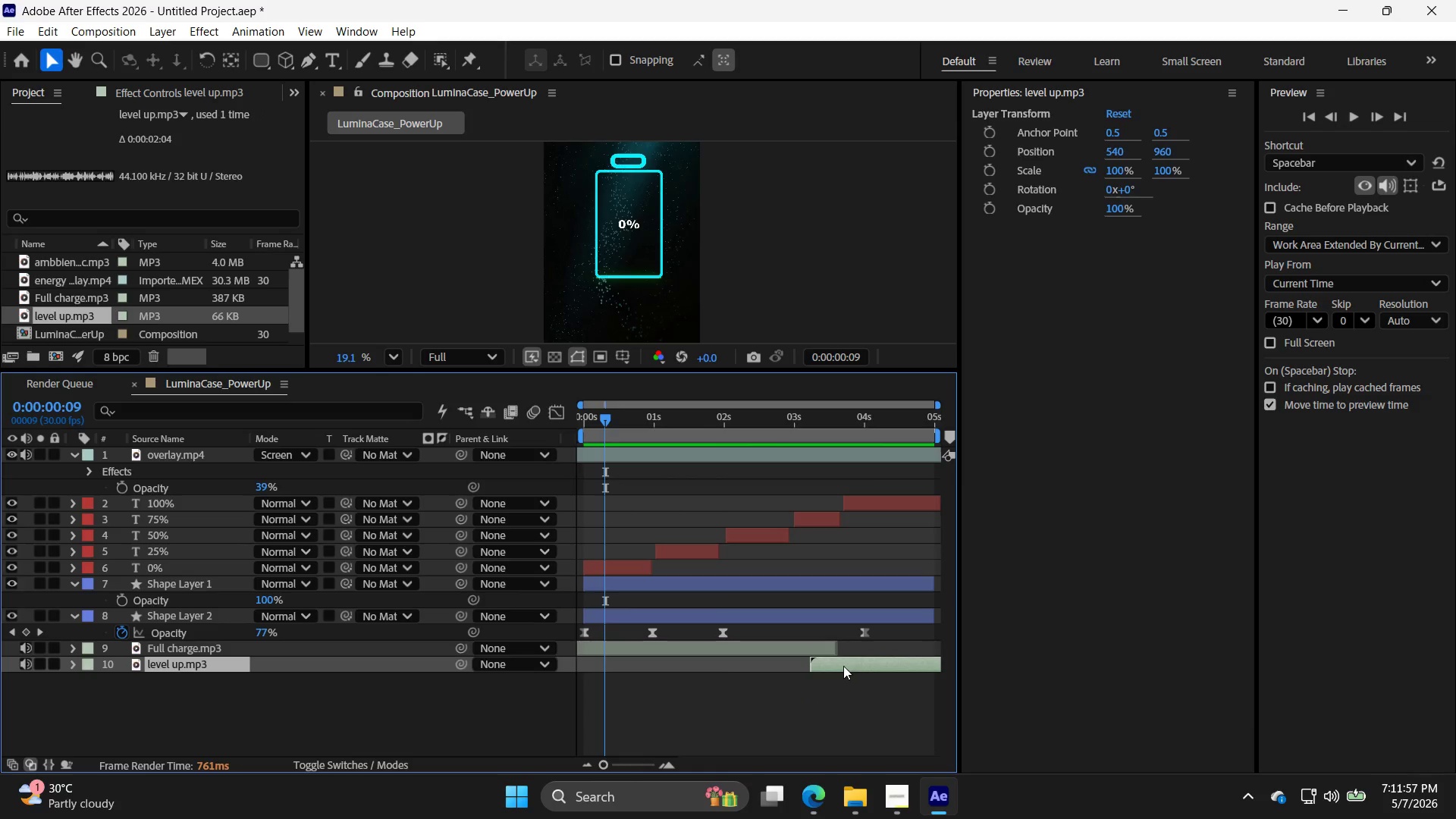 
left_click_drag(start_coordinate=[842, 666], to_coordinate=[869, 670])
 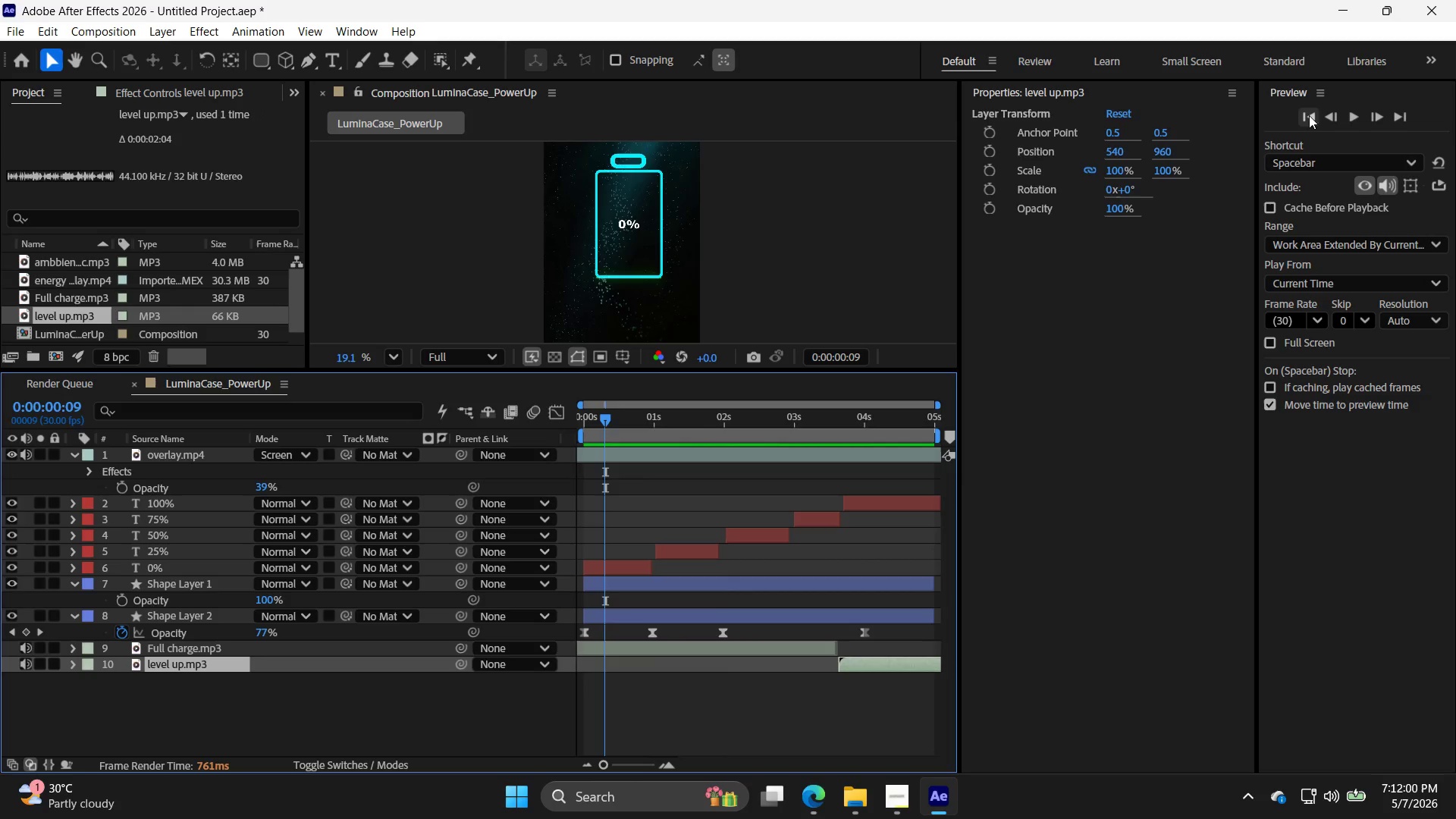 
double_click([1357, 117])
 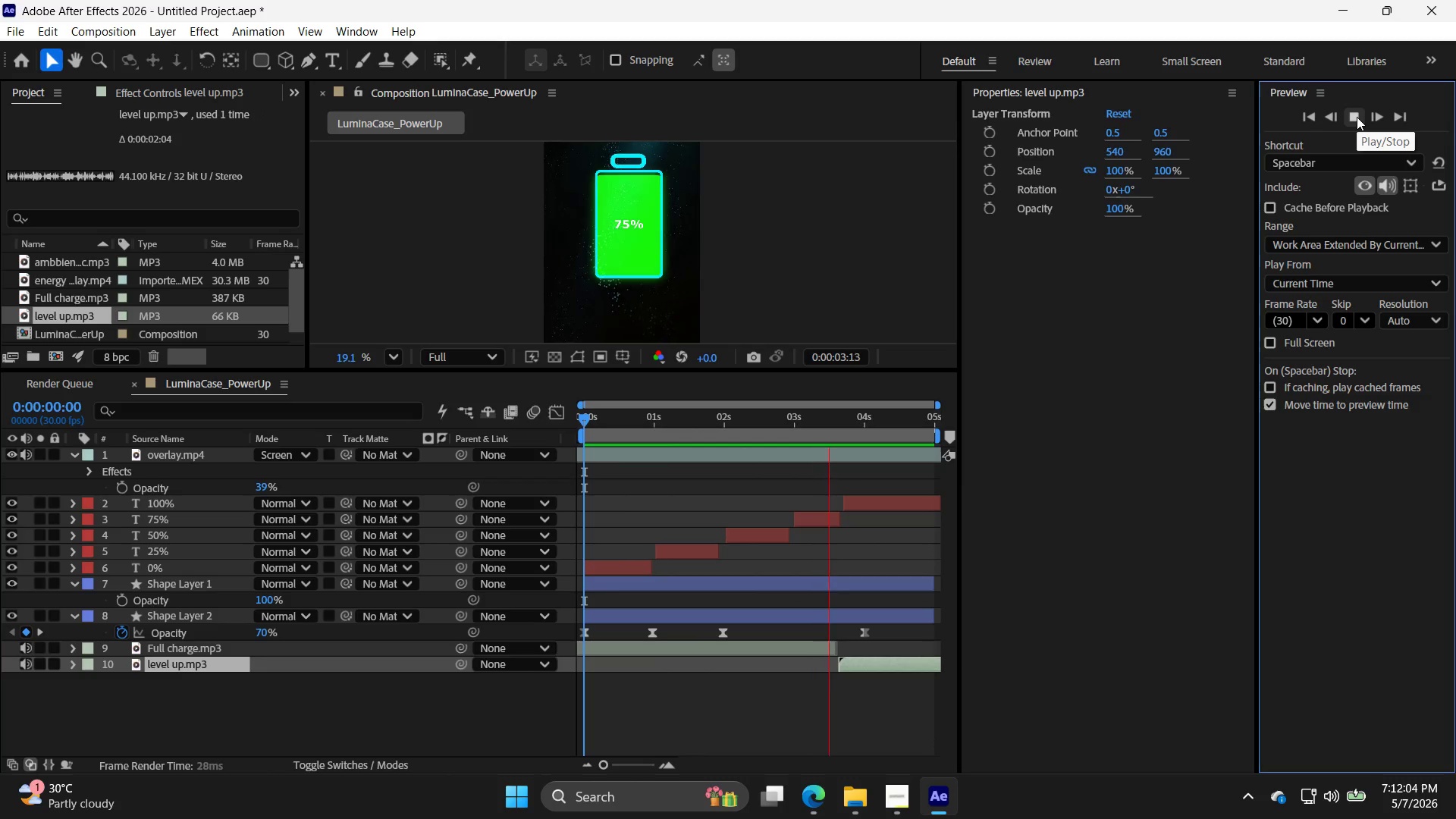 
left_click([1357, 117])
 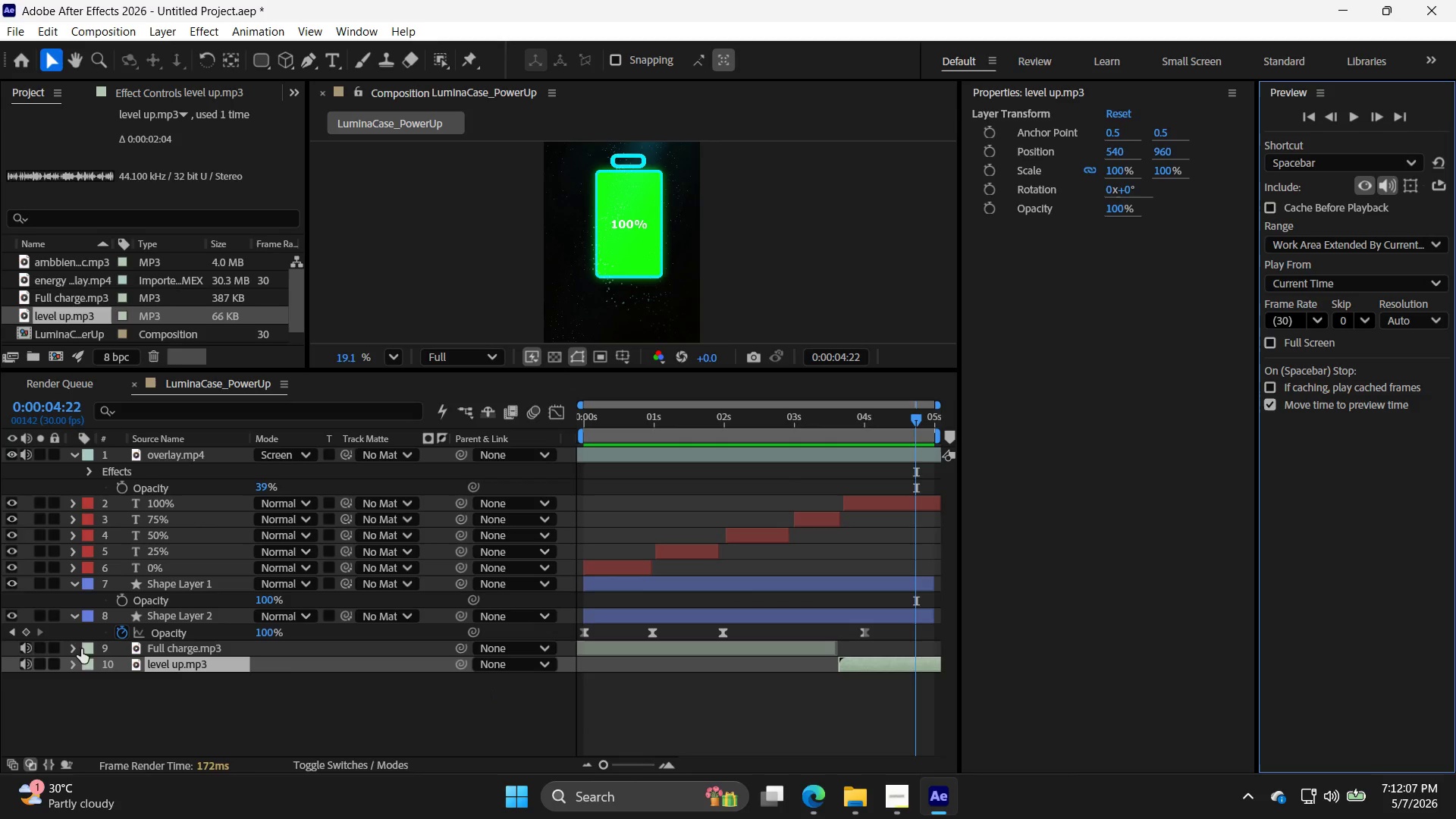 
left_click([175, 645])
 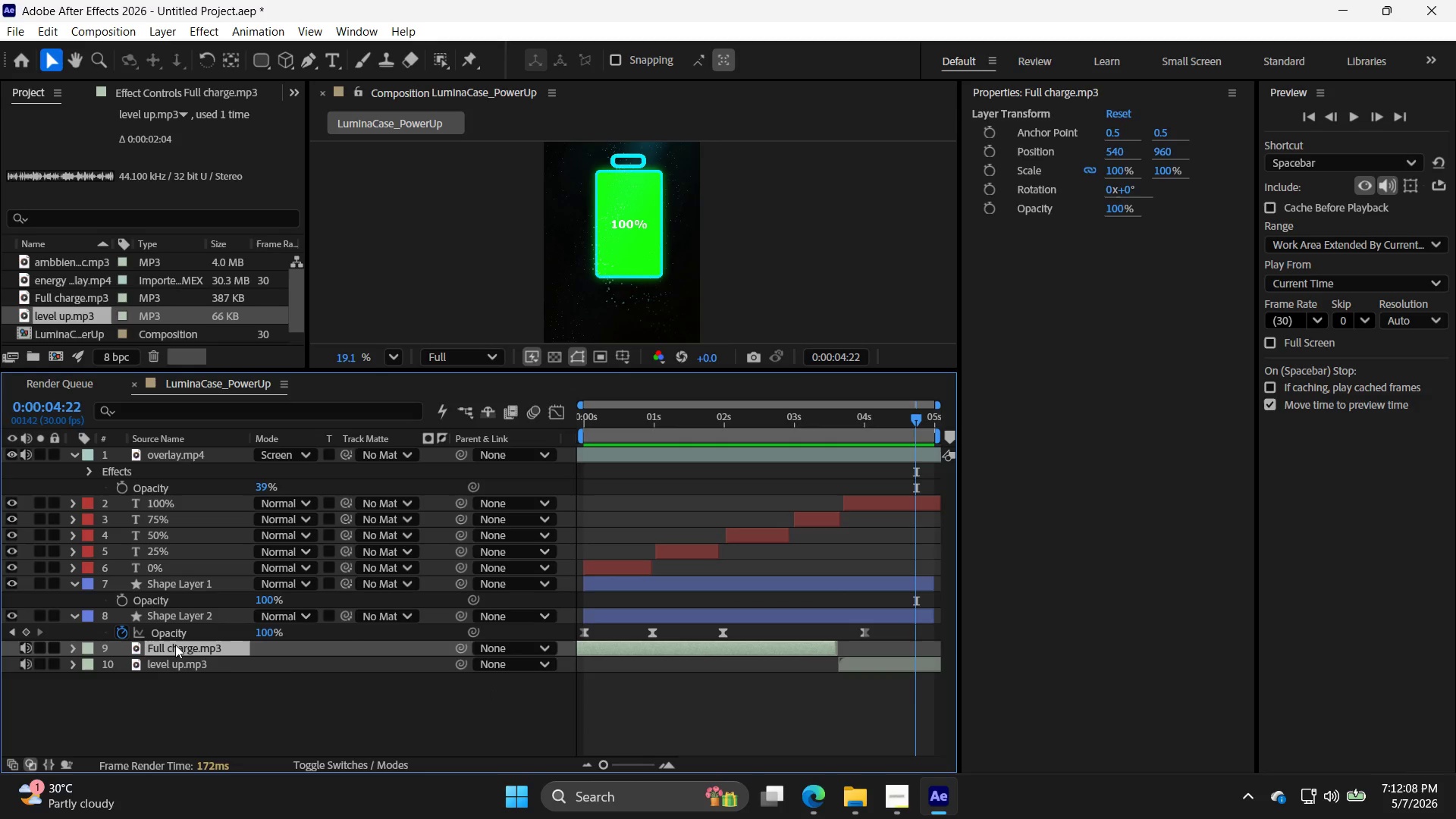 
key(L)
 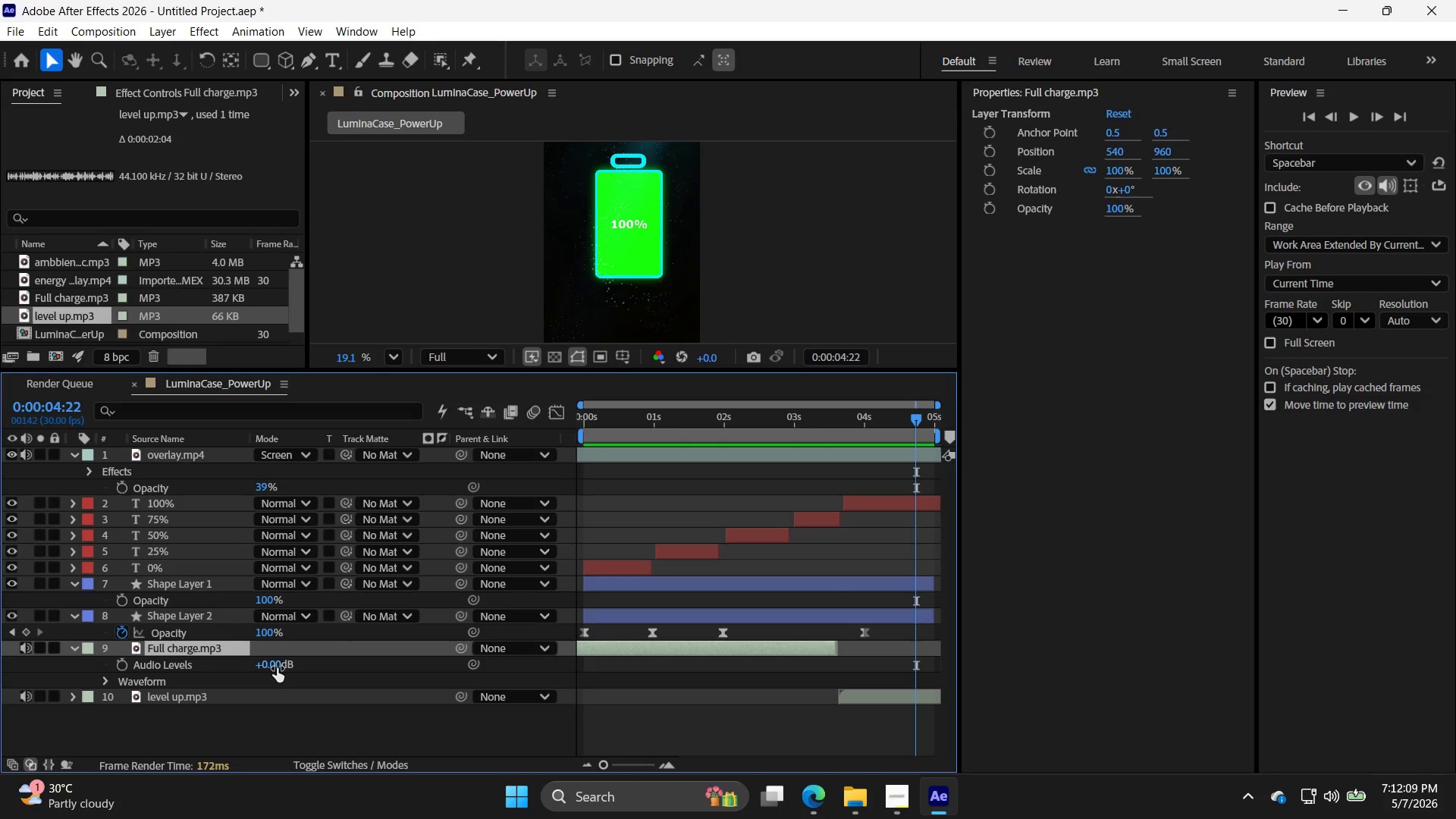 
left_click_drag(start_coordinate=[273, 667], to_coordinate=[262, 676])
 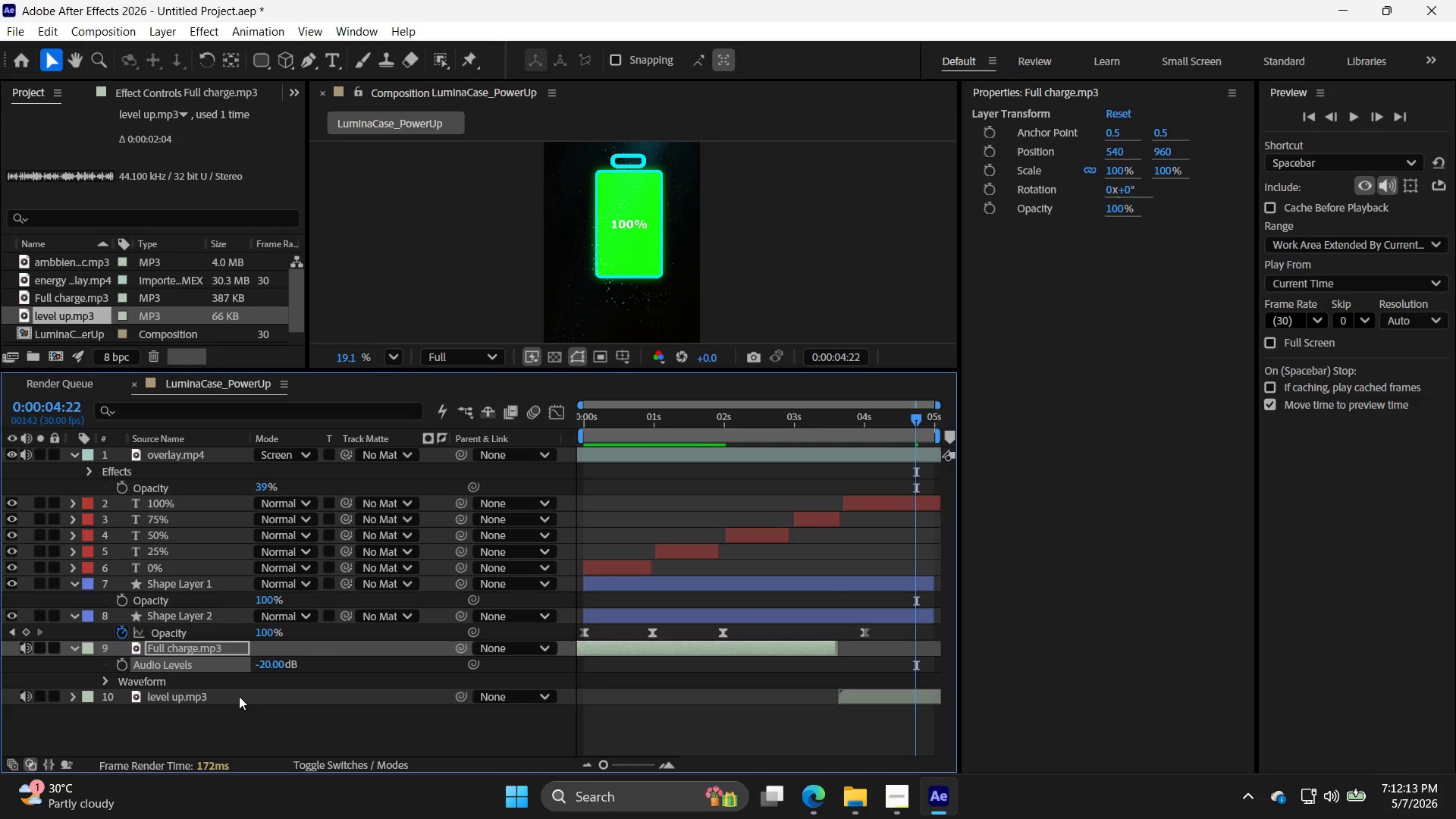 
left_click([239, 696])
 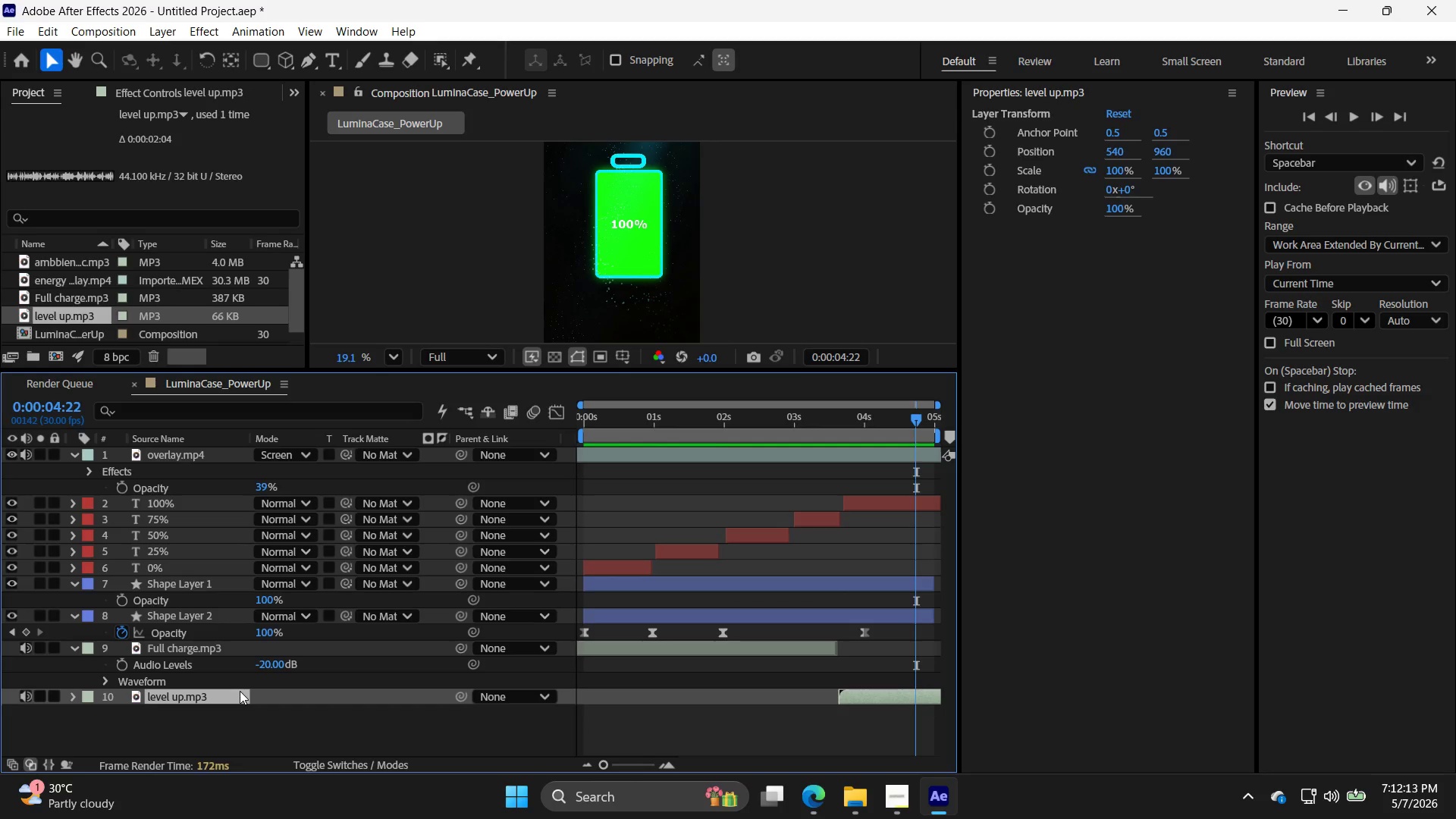 
key(L)
 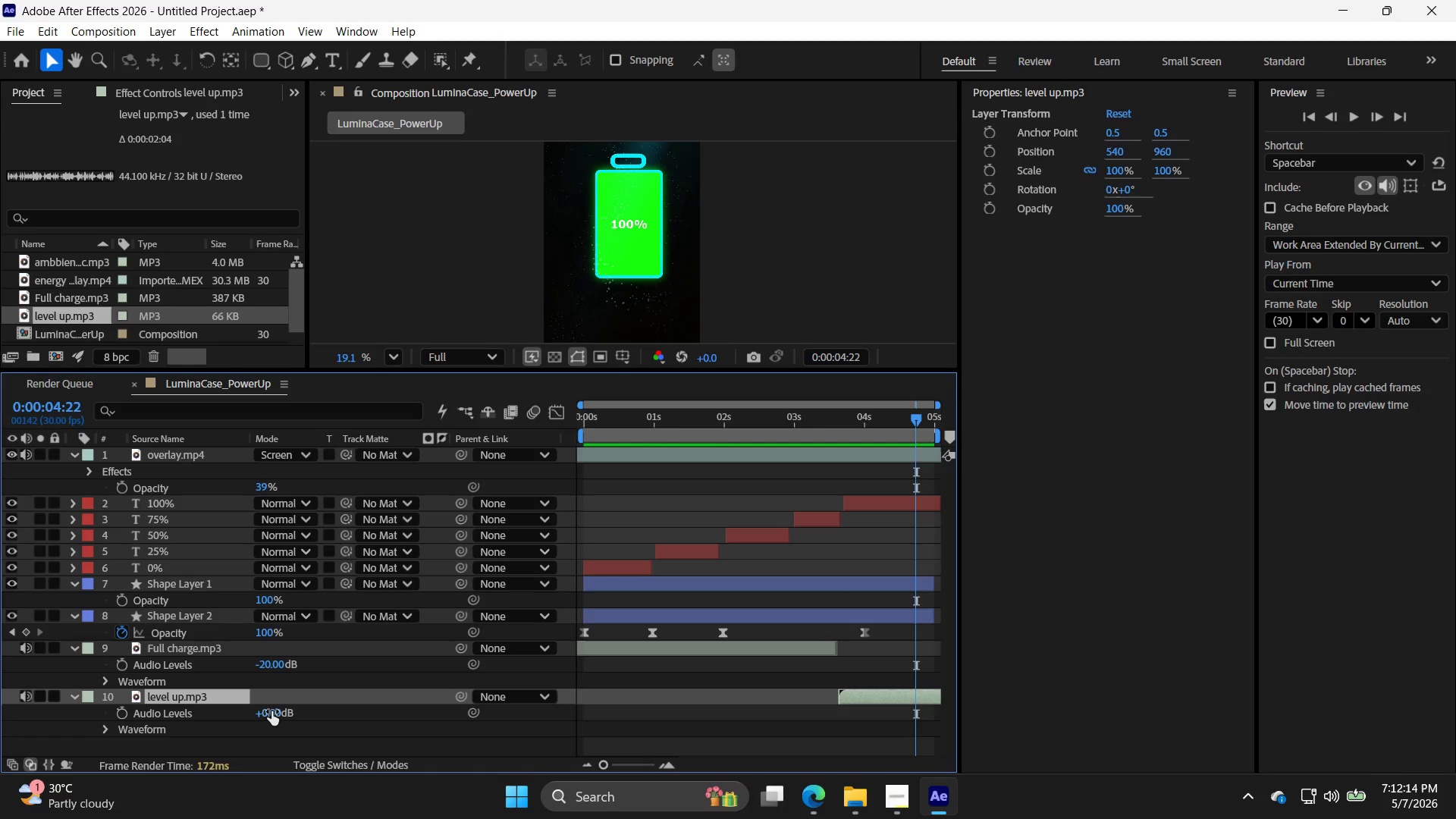 
left_click_drag(start_coordinate=[271, 711], to_coordinate=[262, 717])
 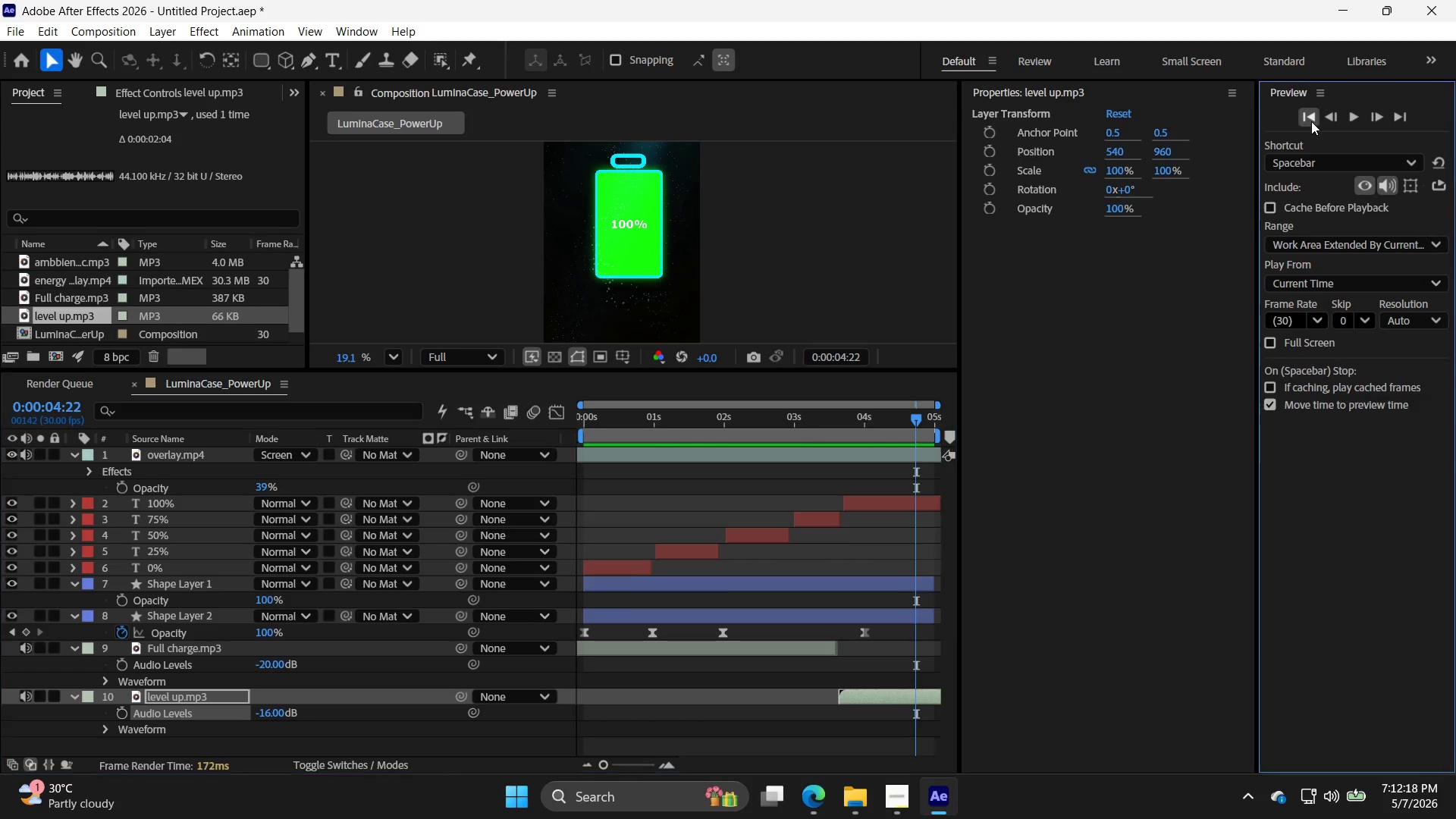 
double_click([1360, 118])
 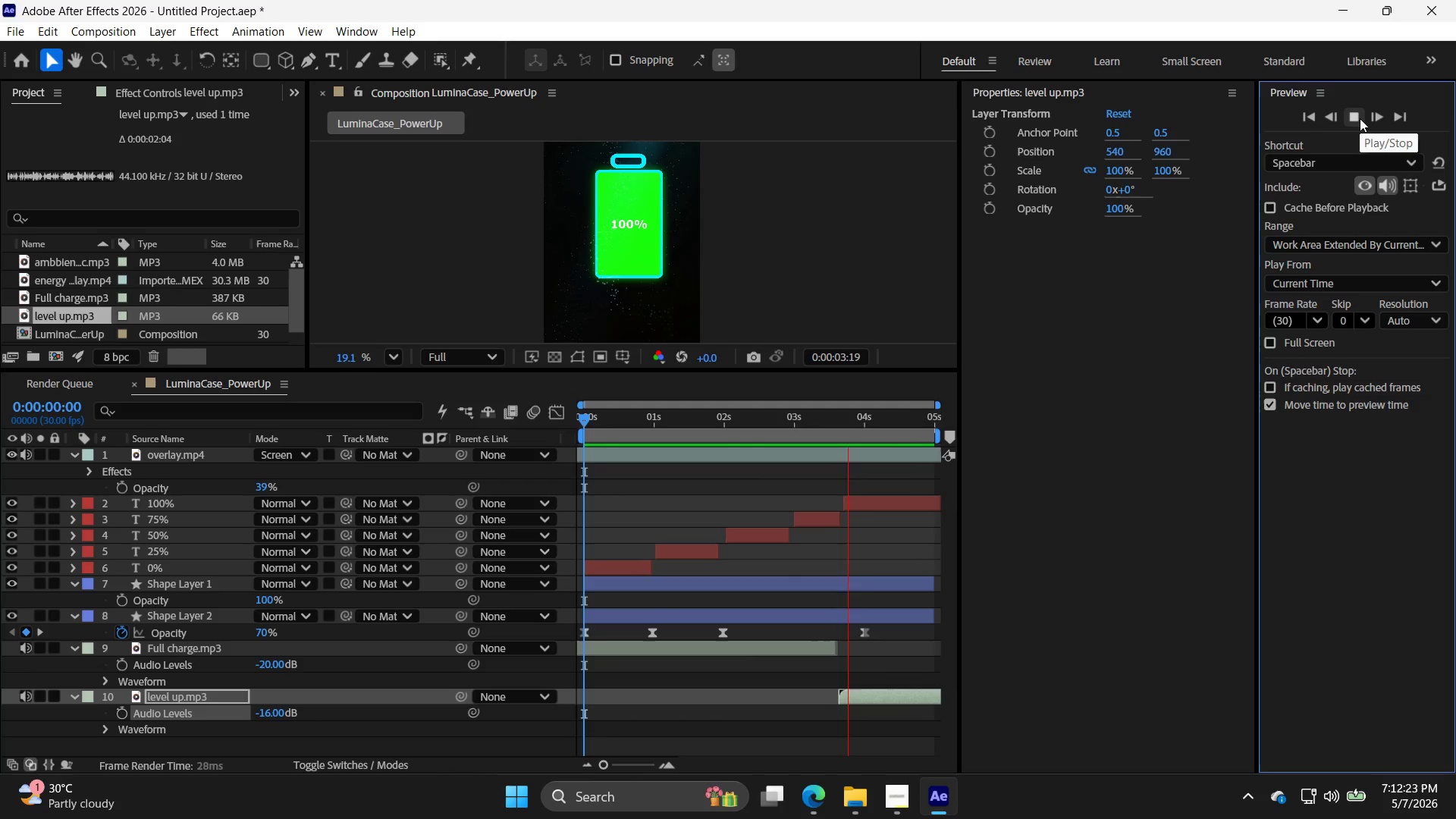 
wait(5.22)
 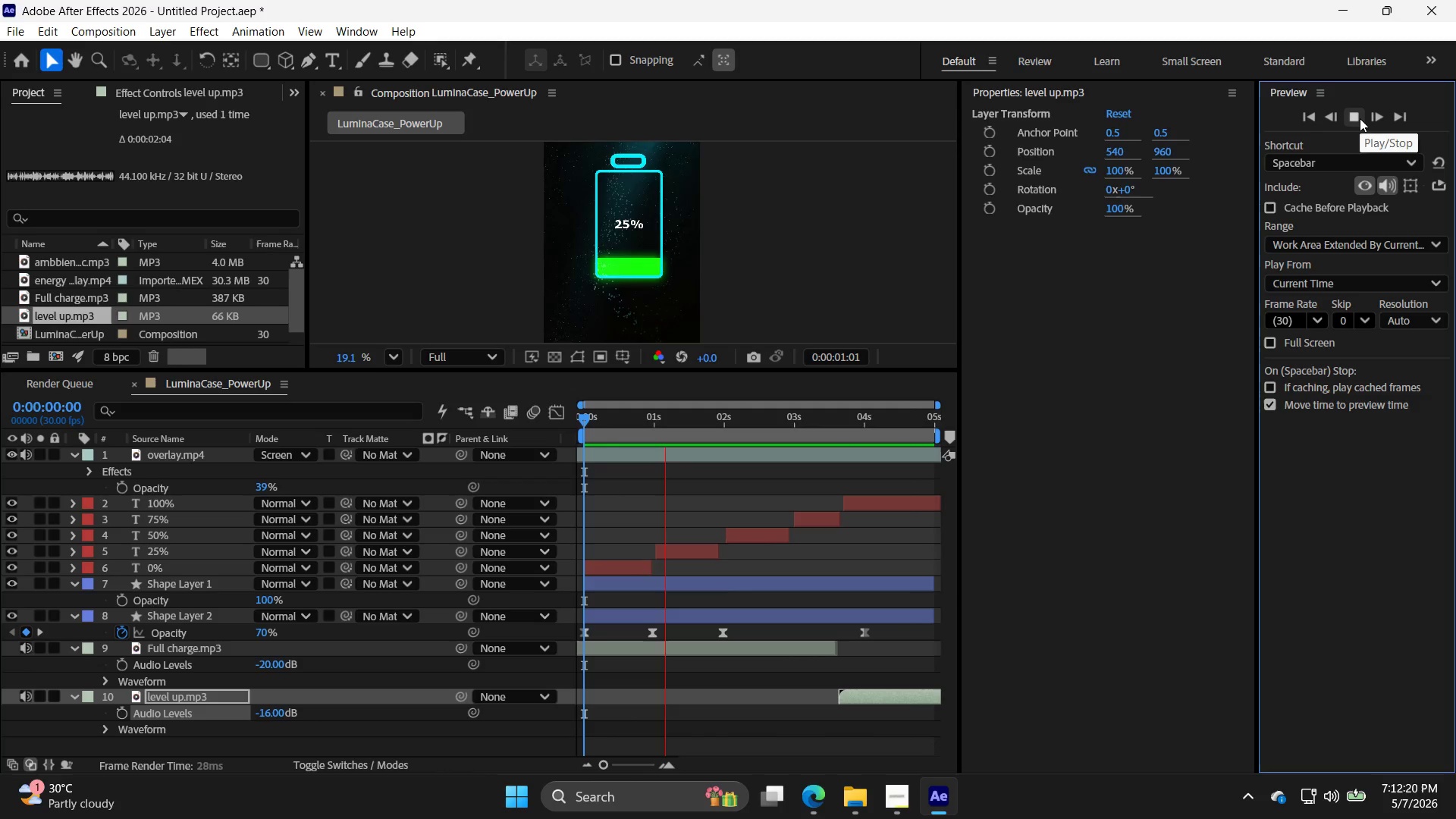 
left_click([1360, 118])
 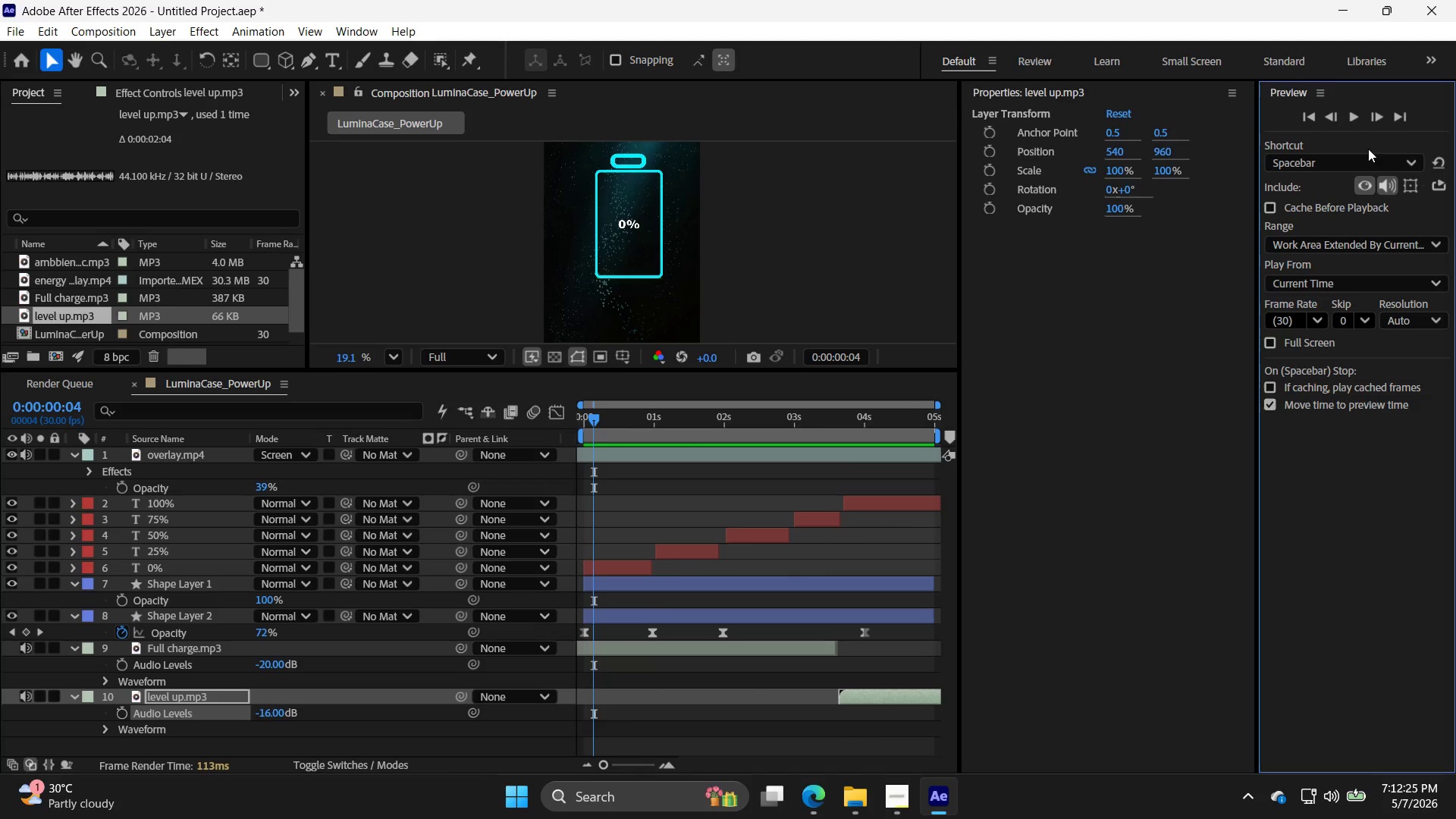 
left_click([1359, 111])
 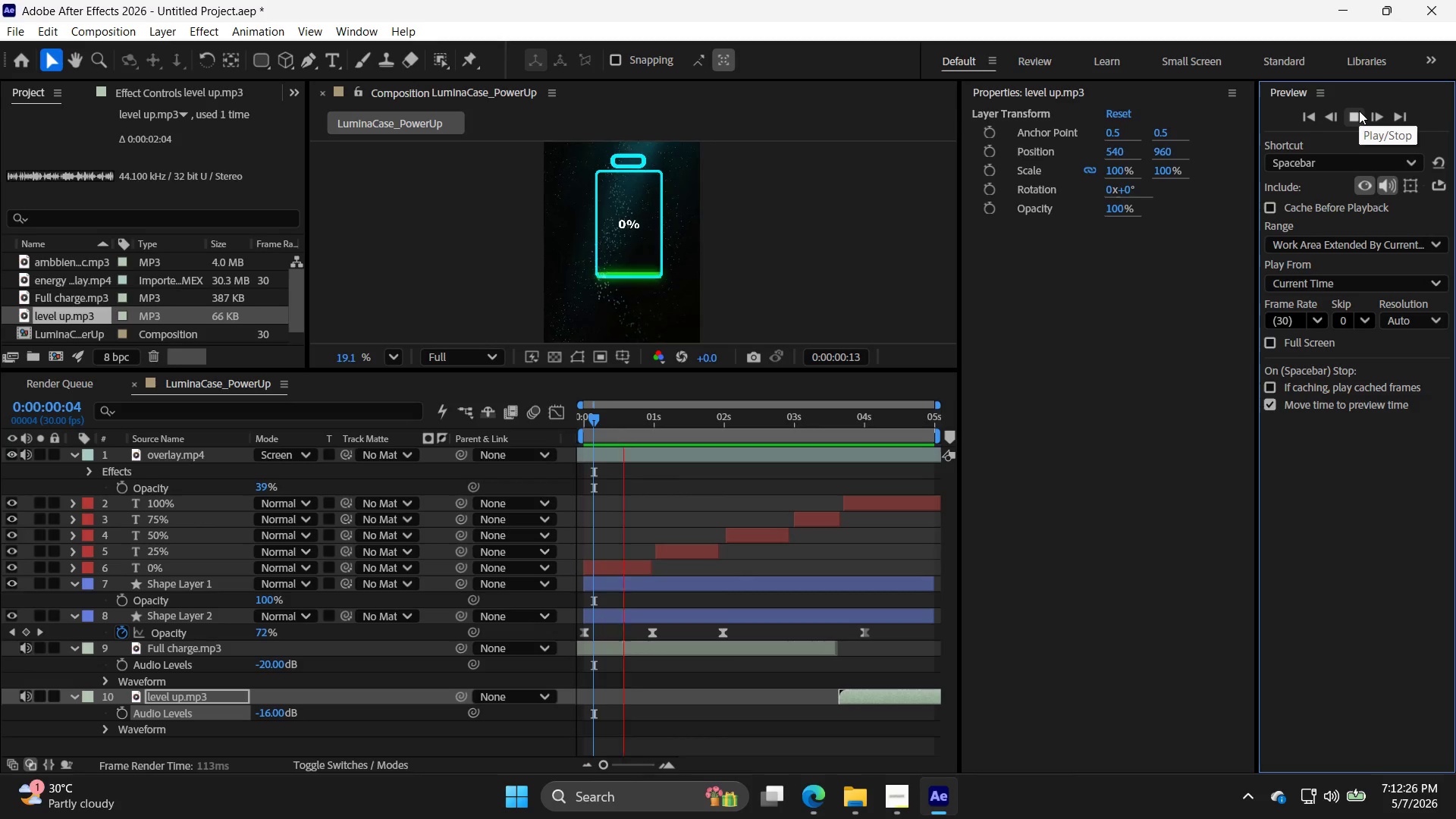 
left_click([1359, 111])
 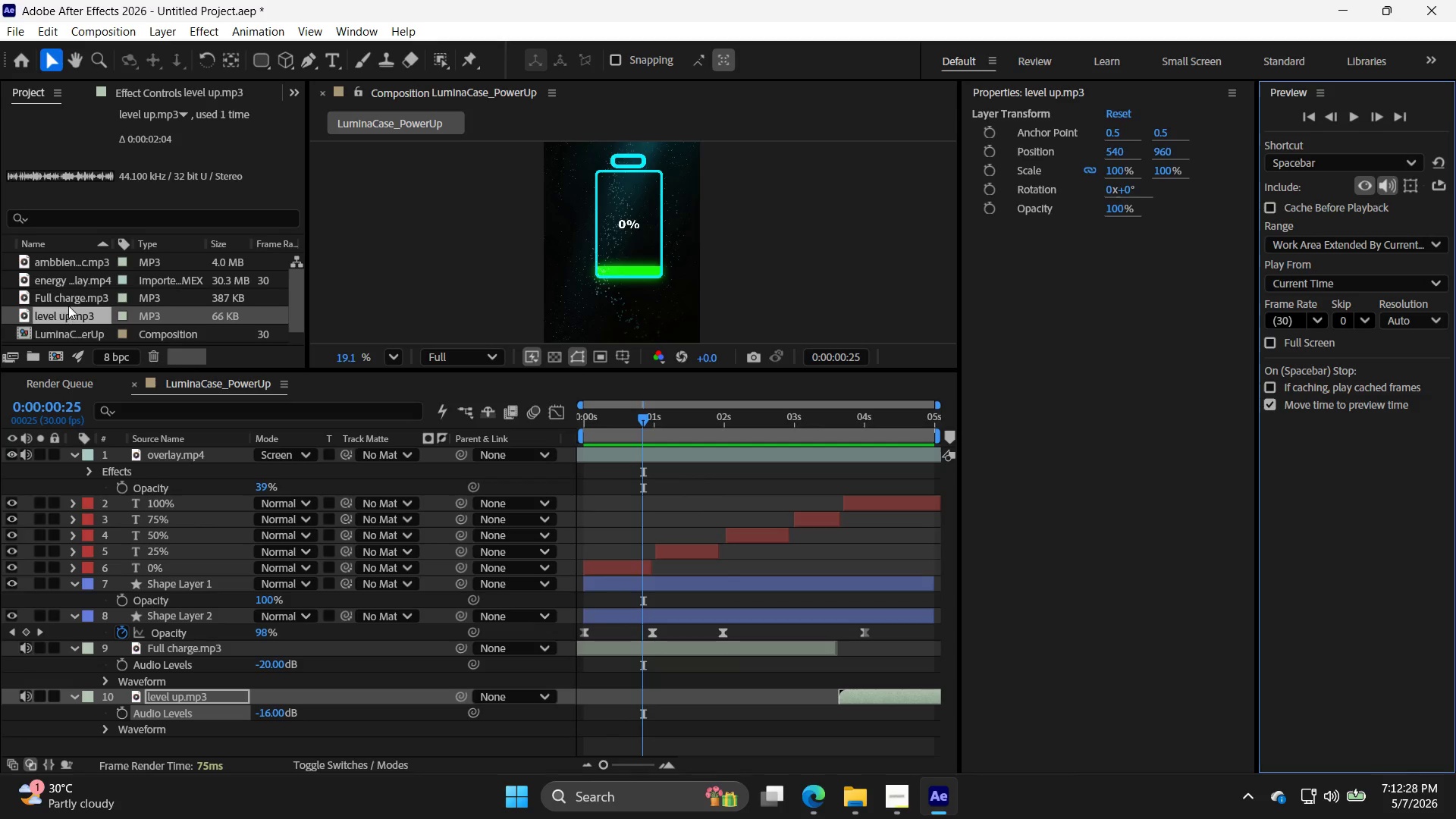 
left_click([78, 294])
 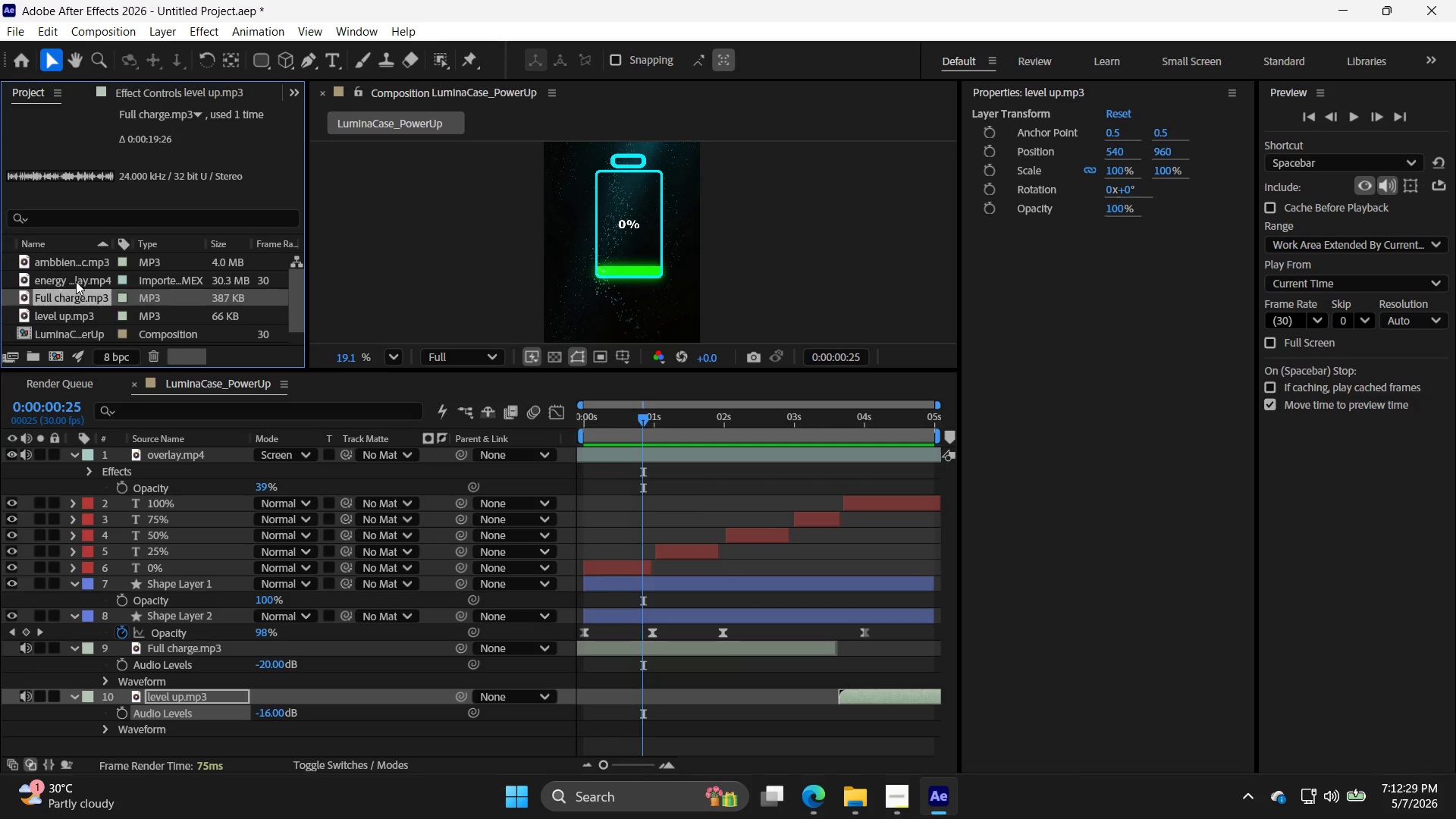 
left_click([76, 281])
 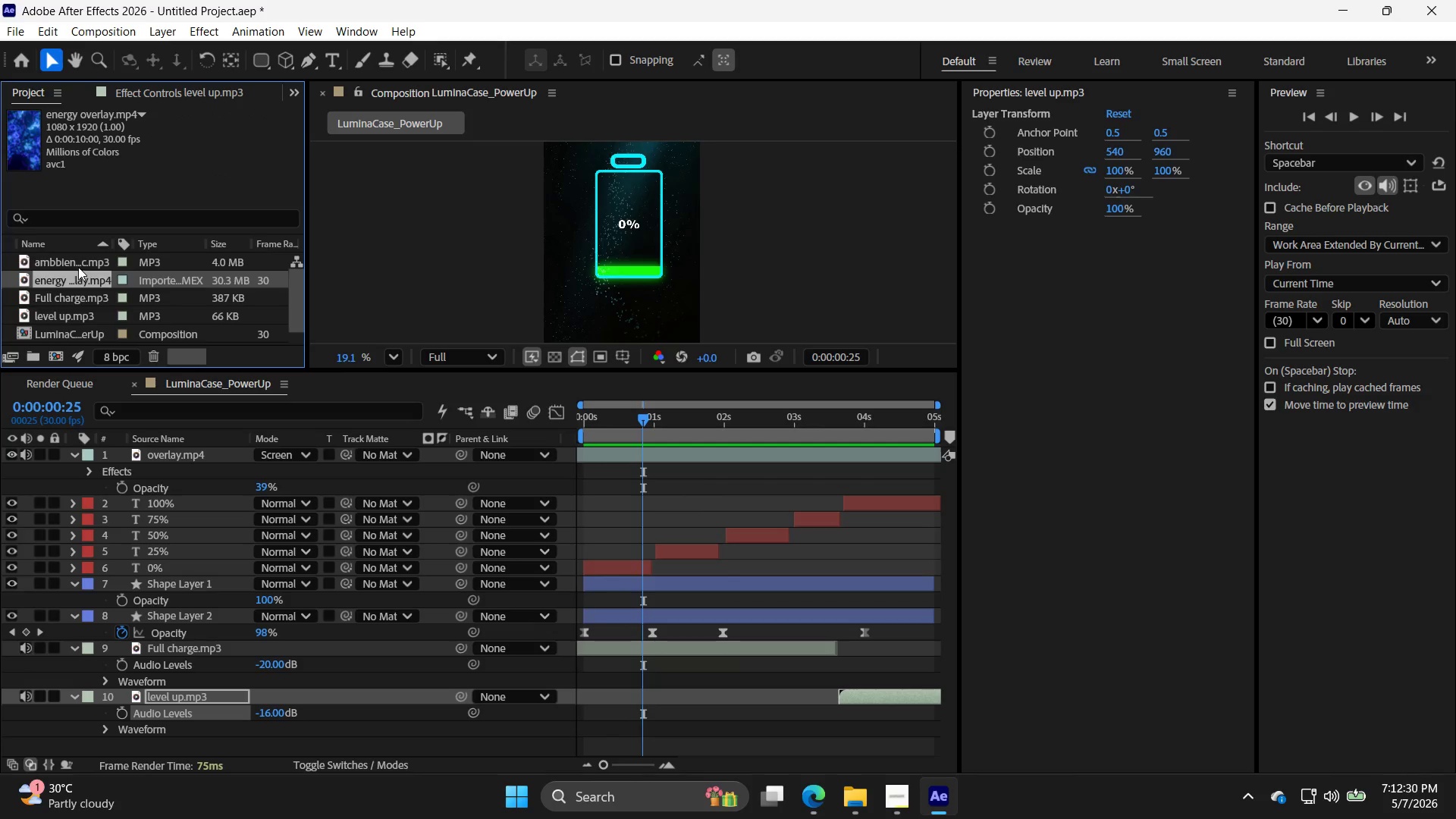 
left_click([78, 265])
 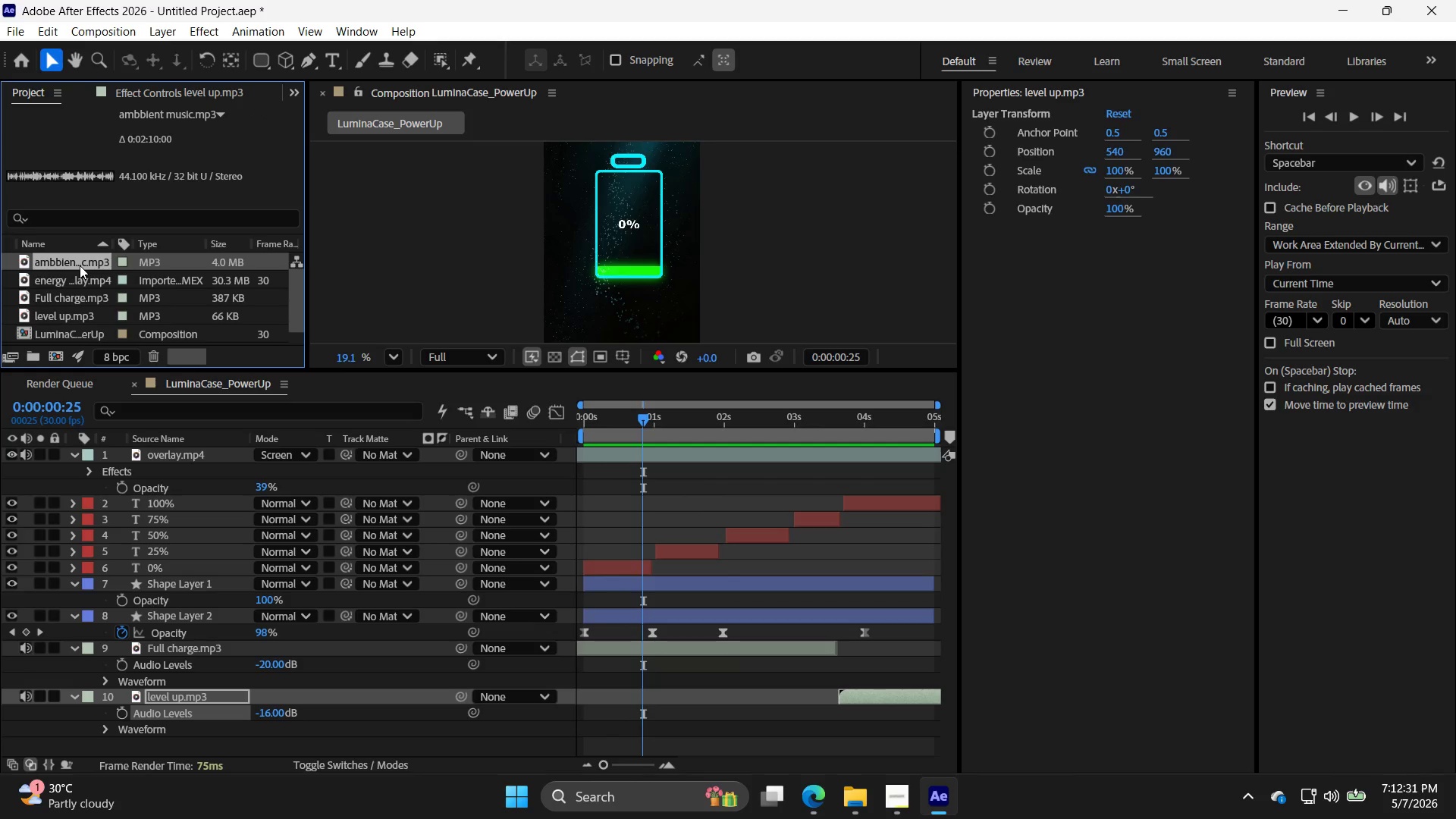 
left_click_drag(start_coordinate=[80, 265], to_coordinate=[636, 726])
 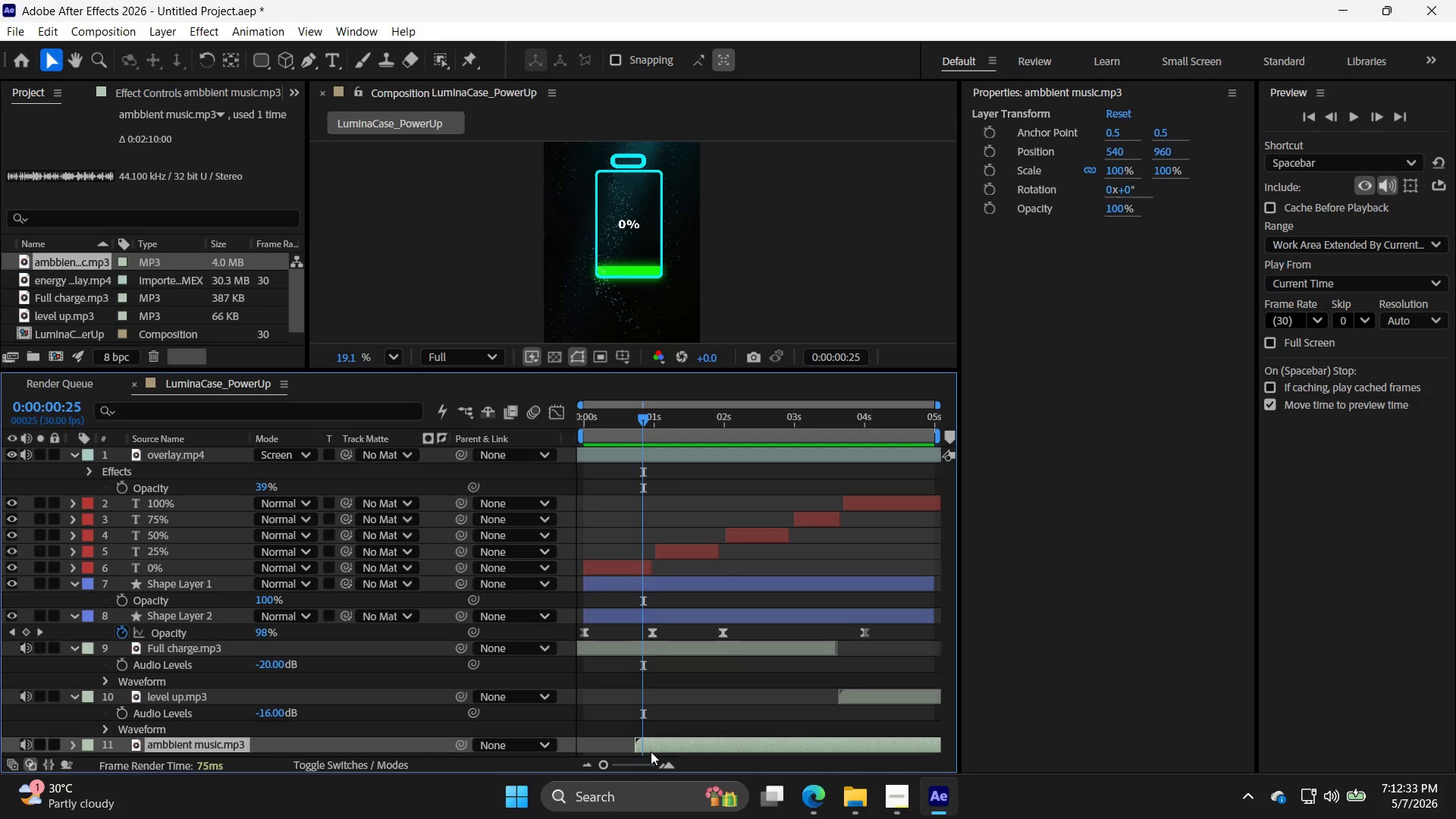 
left_click_drag(start_coordinate=[657, 747], to_coordinate=[395, 748])
 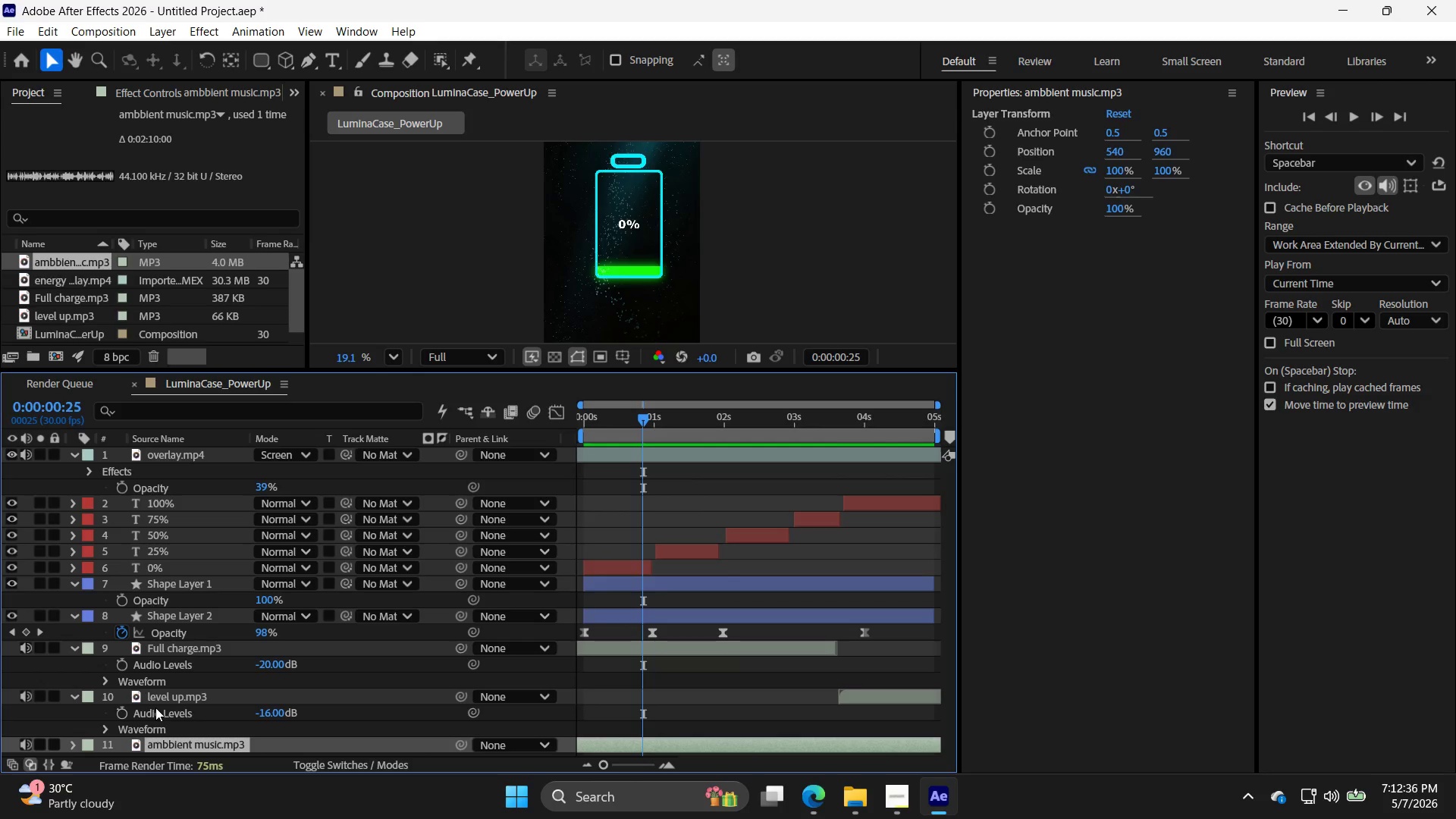 
scroll: coordinate [155, 712], scroll_direction: down, amount: 2.0
 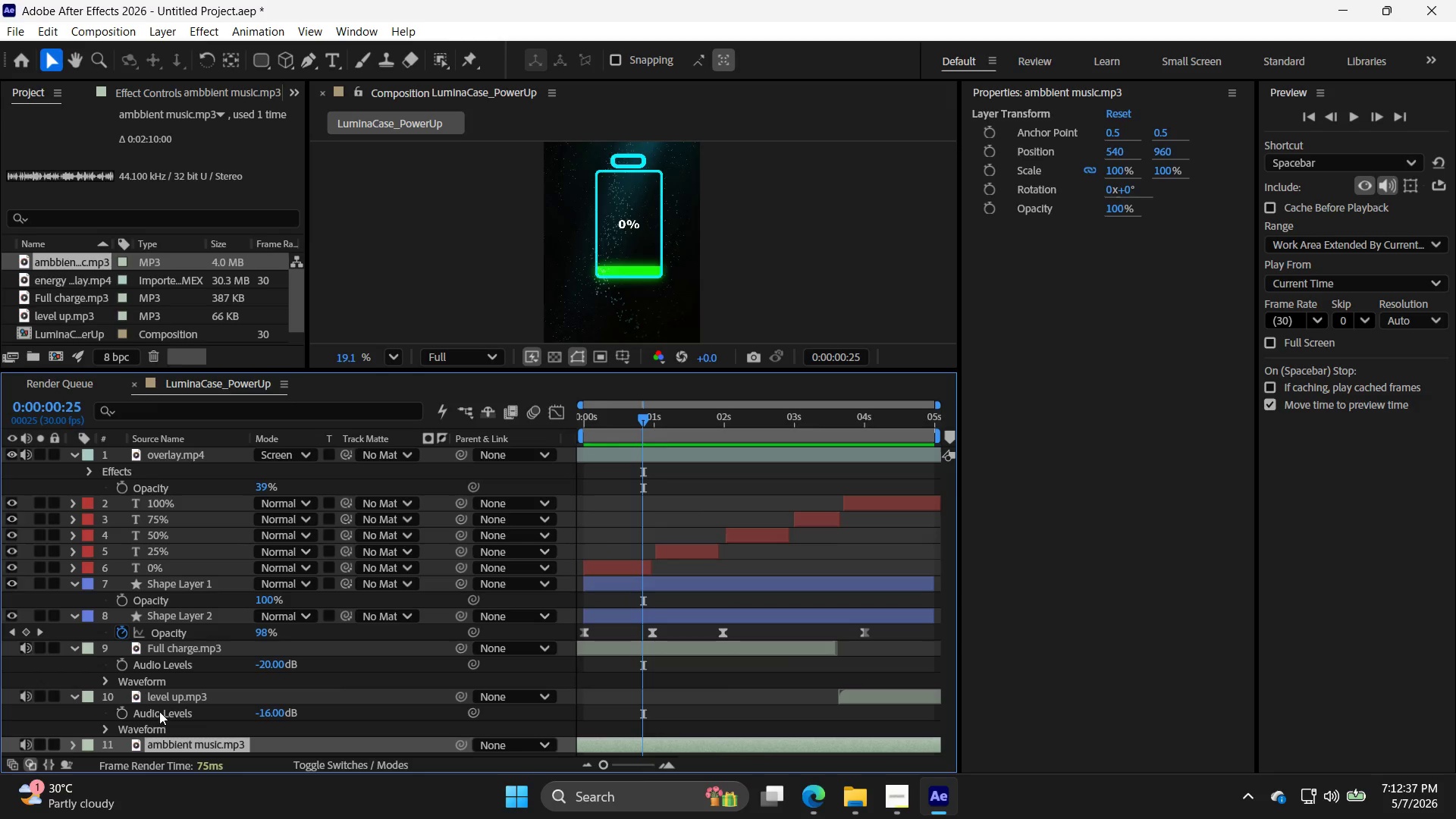 
key(L)
 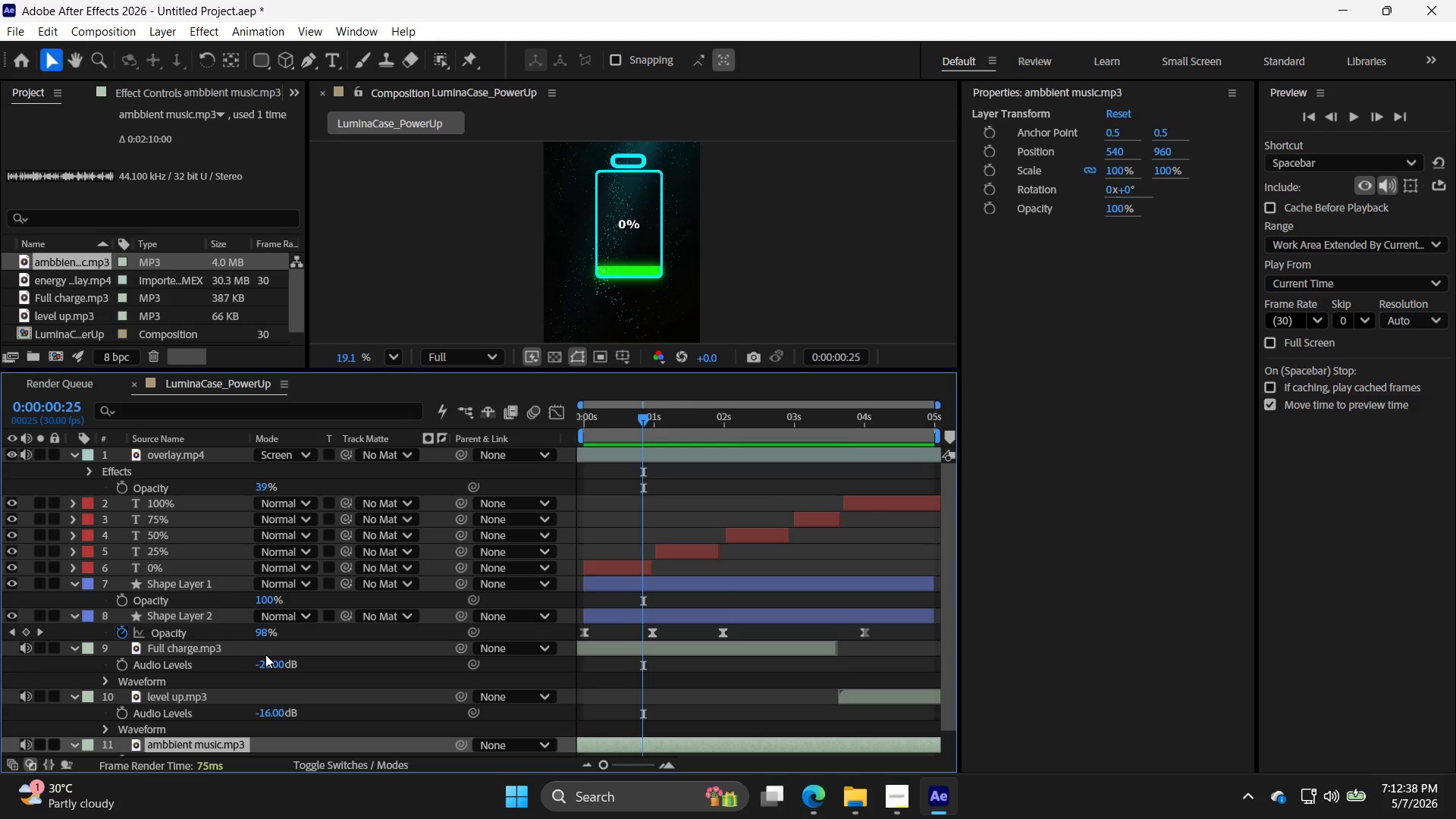 
scroll: coordinate [265, 654], scroll_direction: down, amount: 2.0
 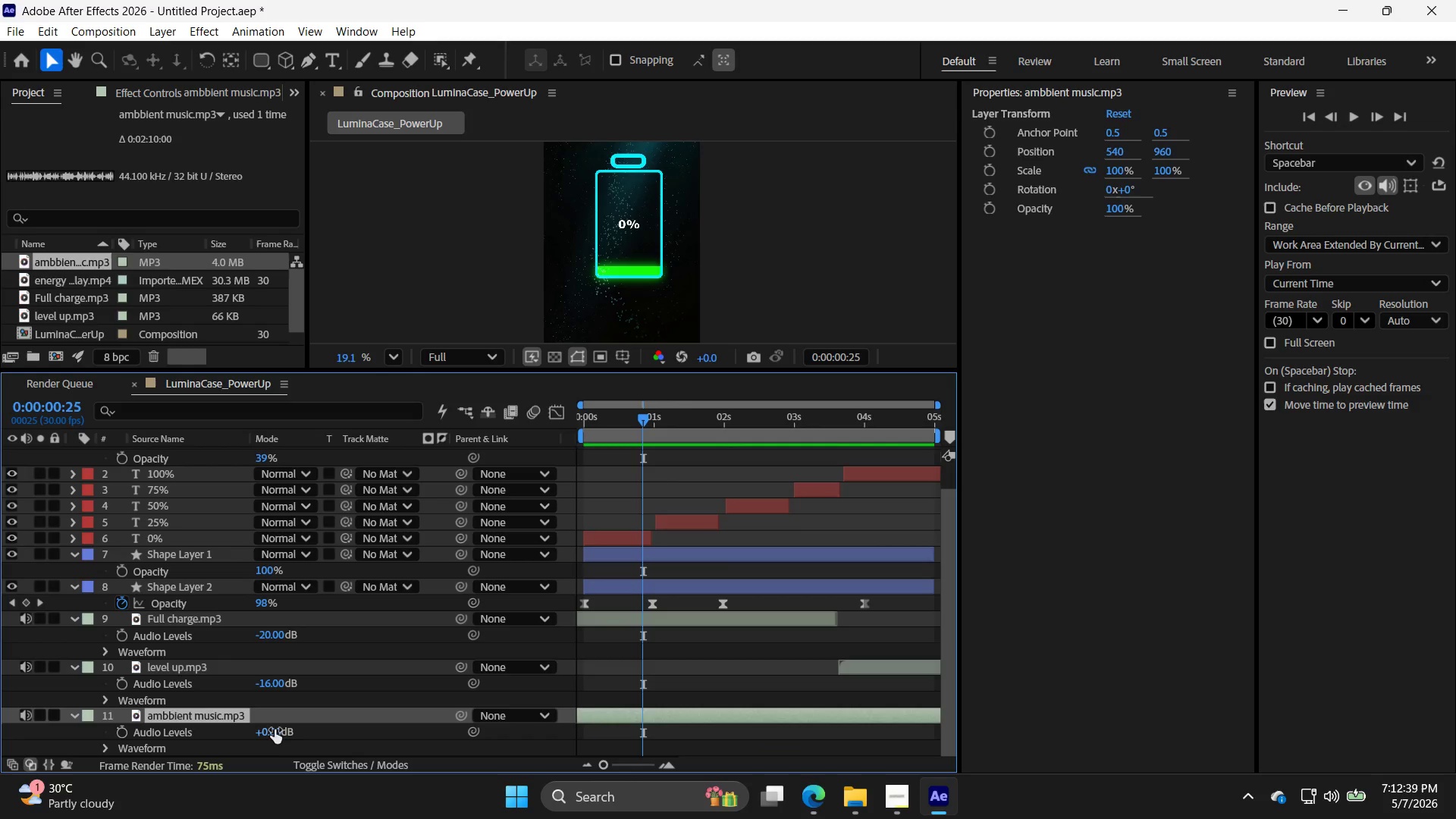 
left_click_drag(start_coordinate=[271, 731], to_coordinate=[252, 739])
 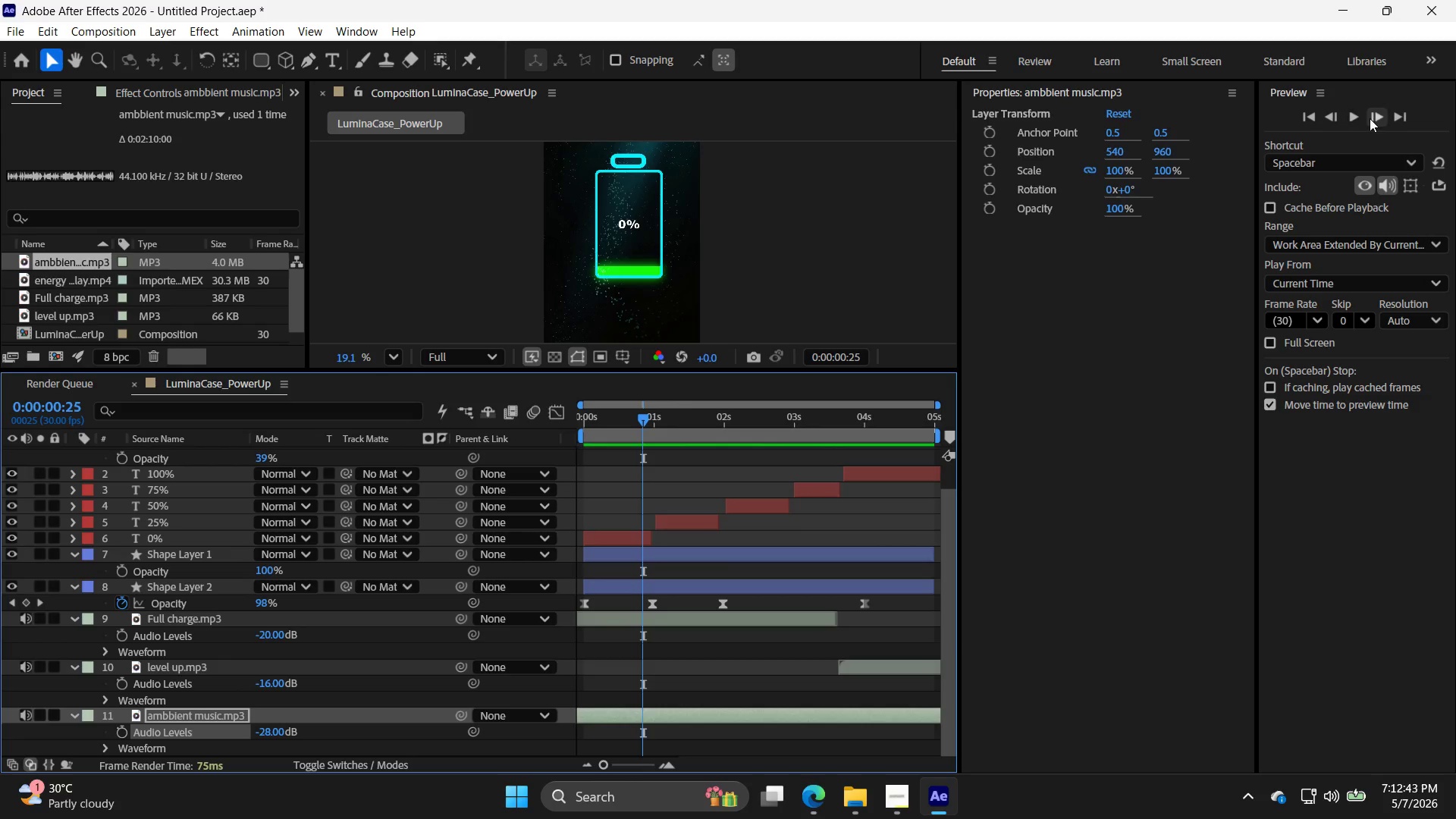 
left_click([1351, 118])
 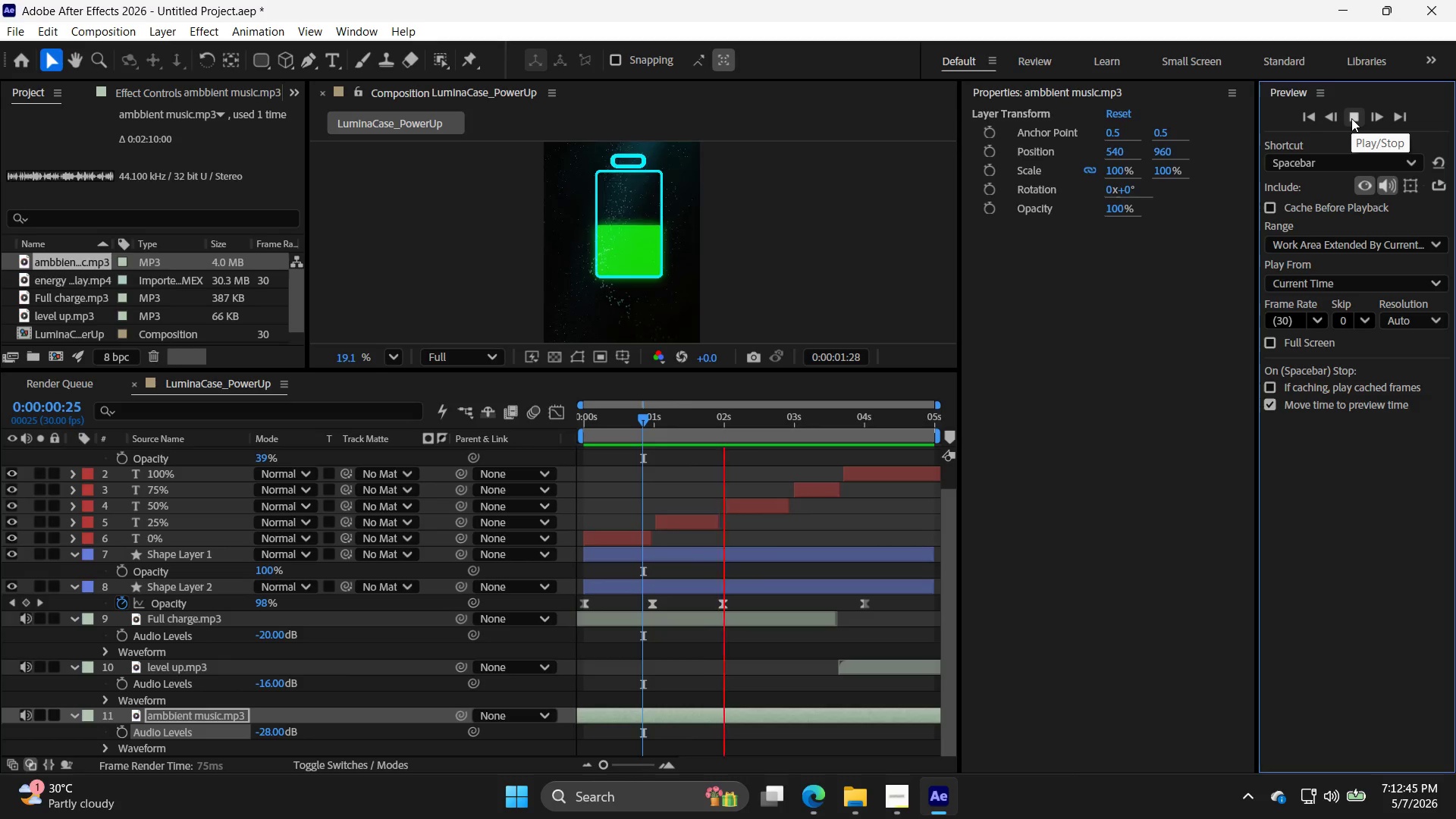 
left_click([1351, 118])
 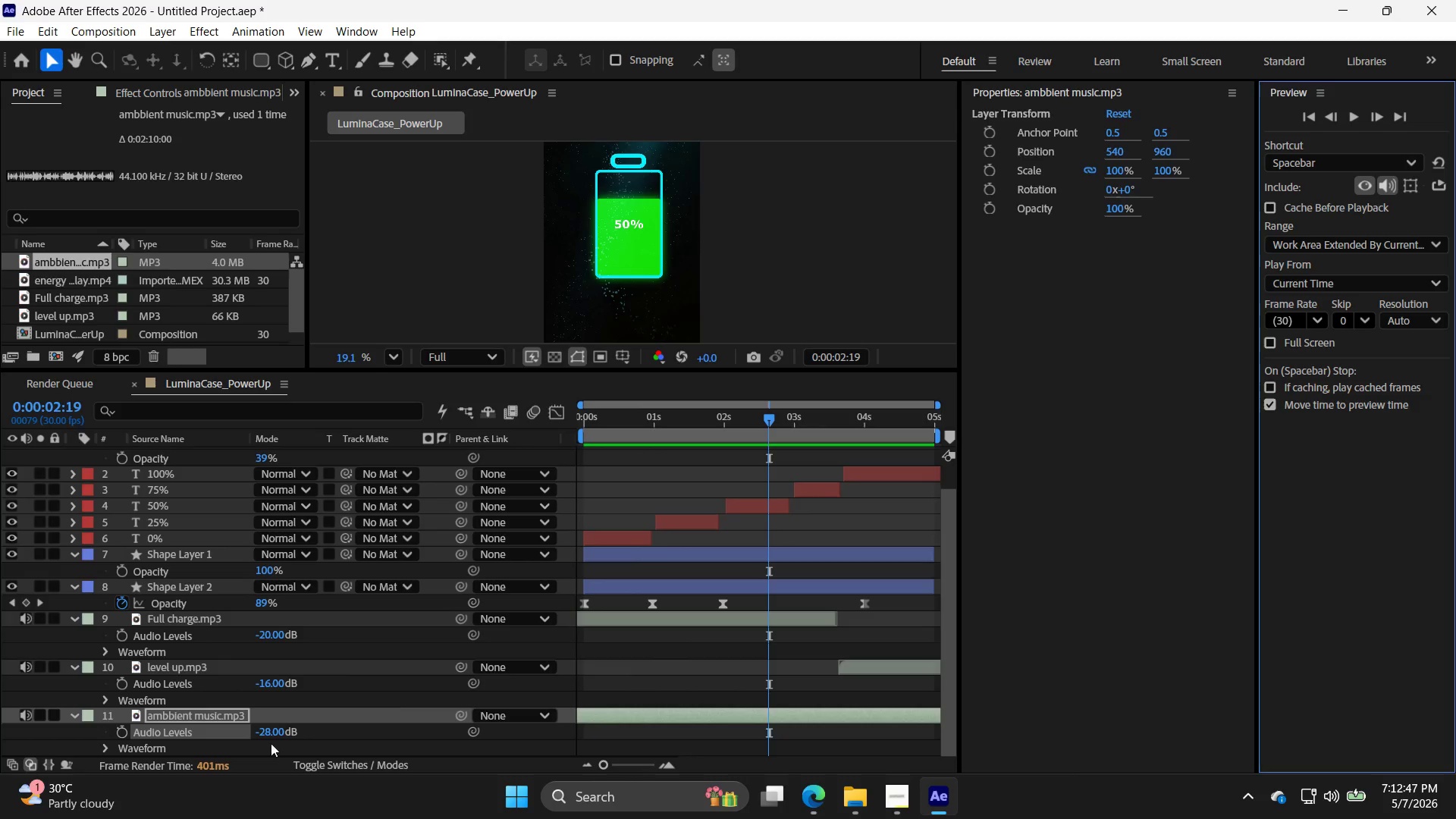 
left_click_drag(start_coordinate=[277, 733], to_coordinate=[295, 739])
 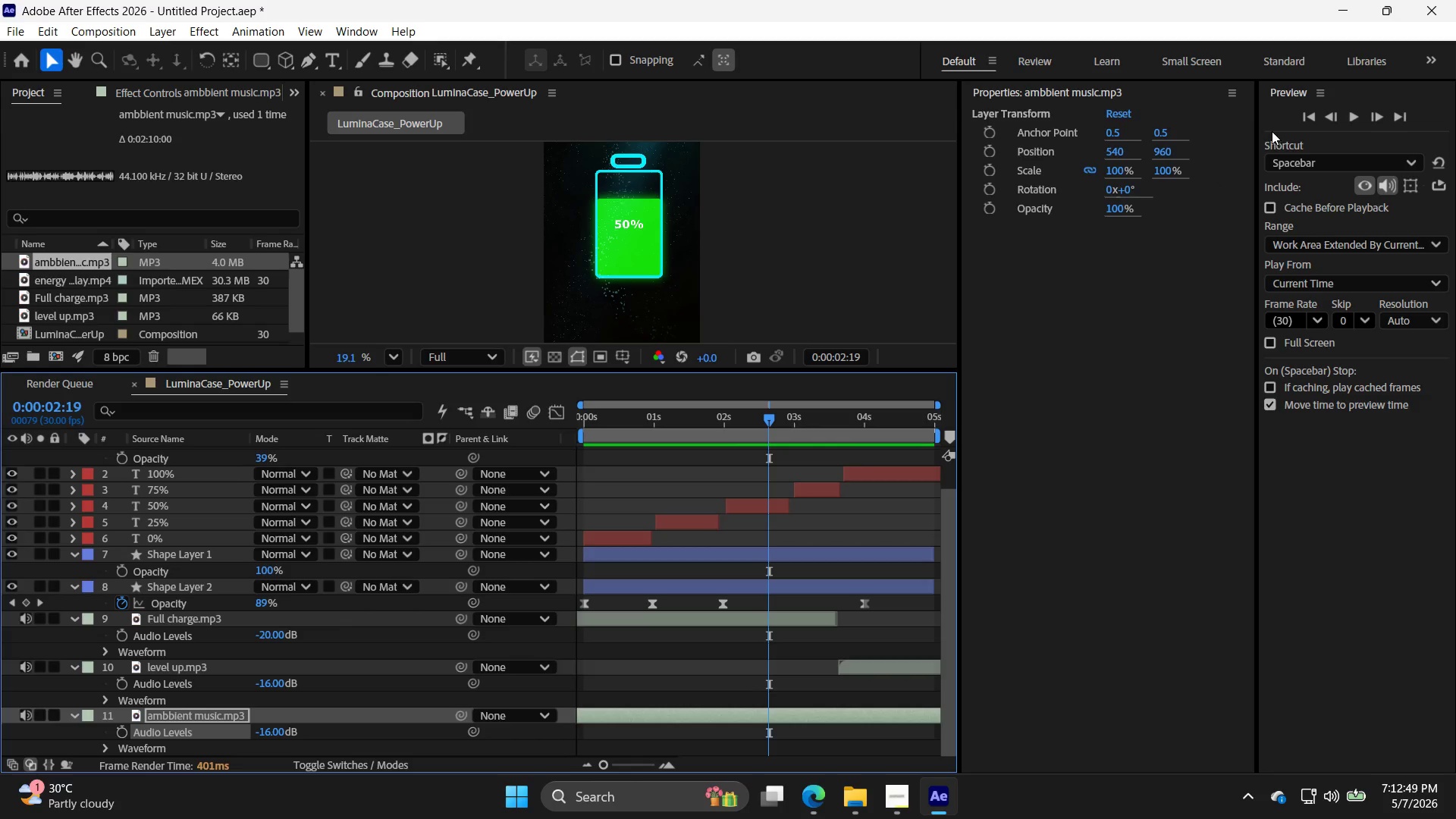 
left_click([1300, 118])
 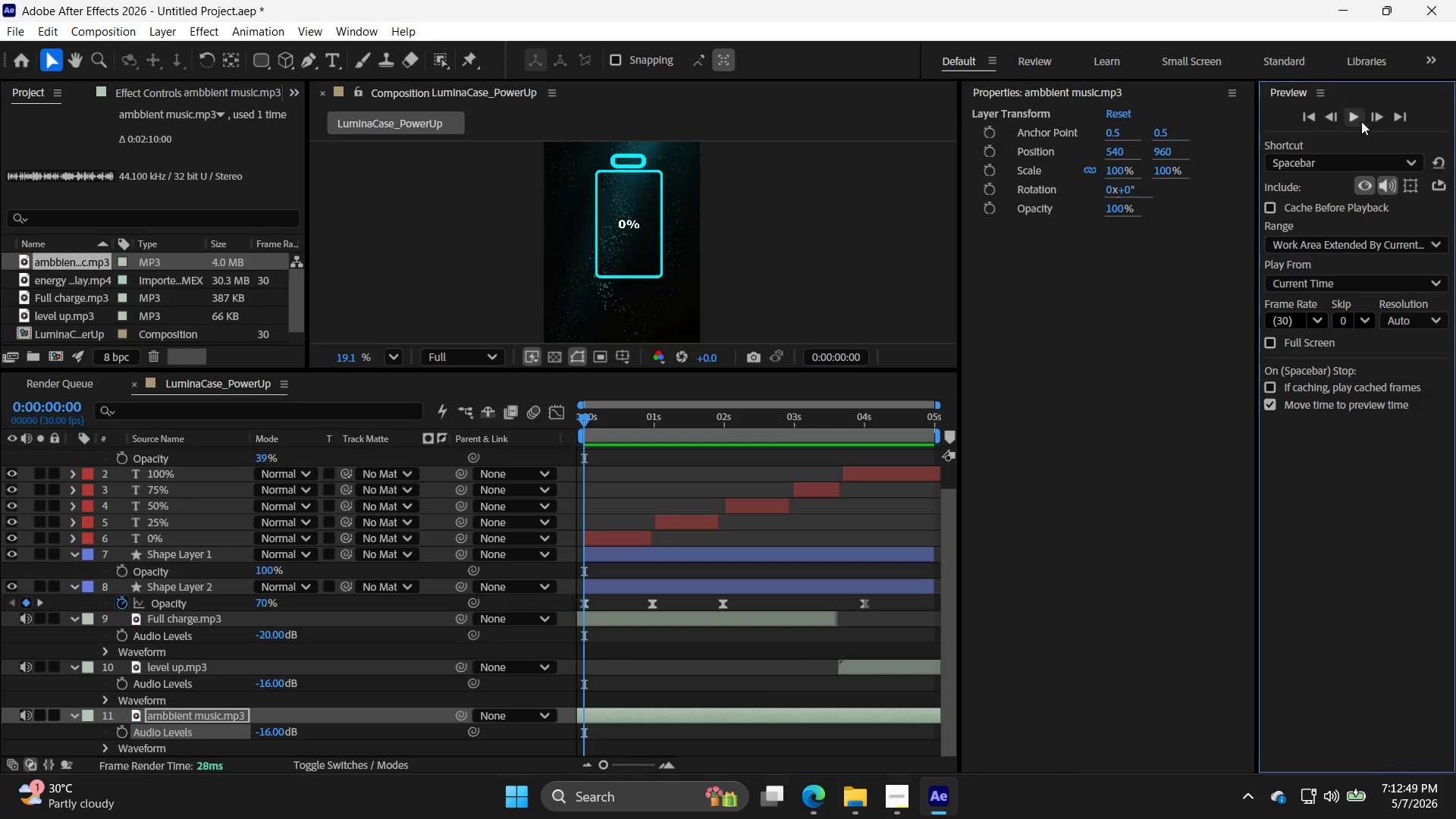 
left_click([1357, 119])
 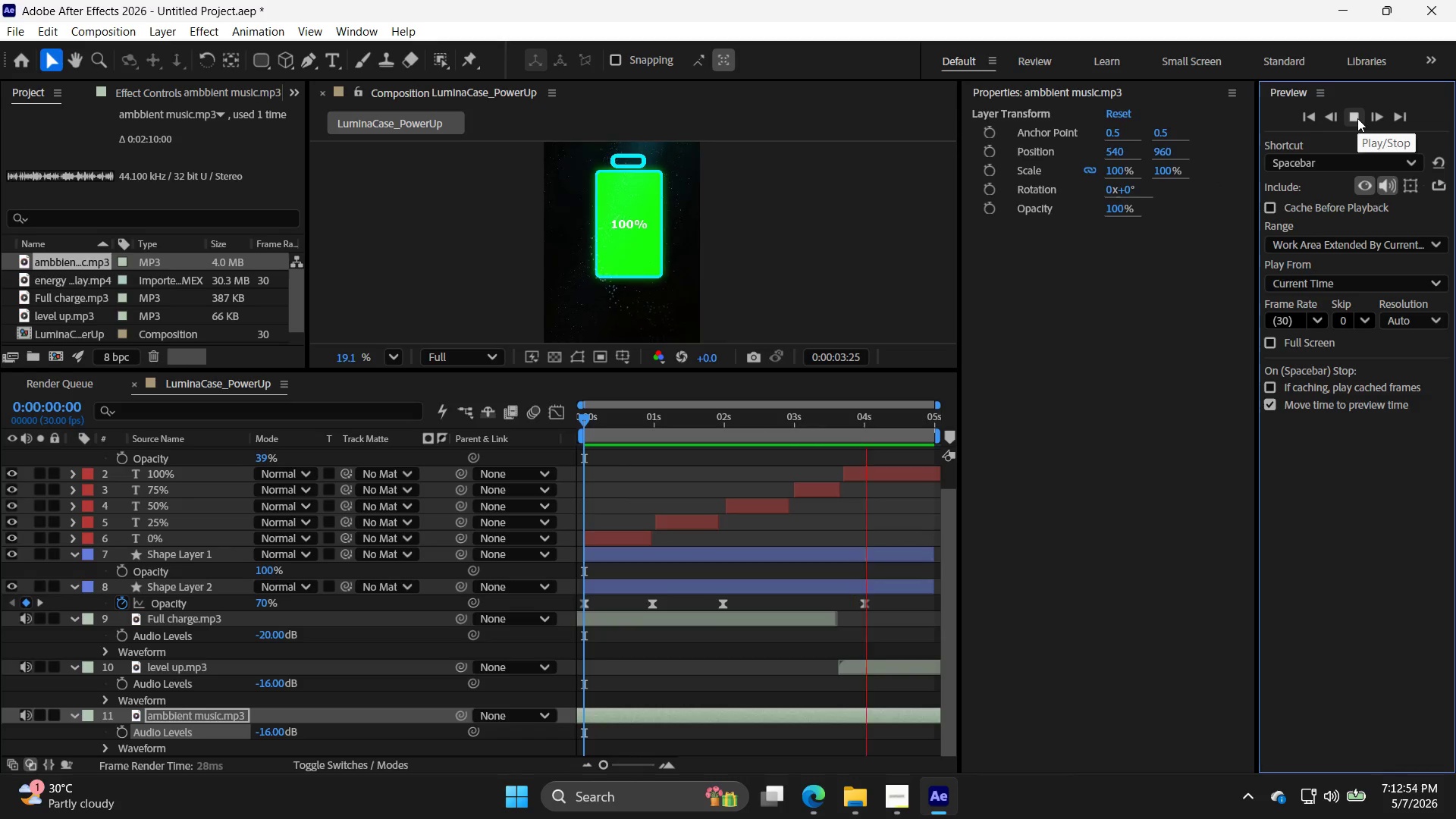 
wait(5.69)
 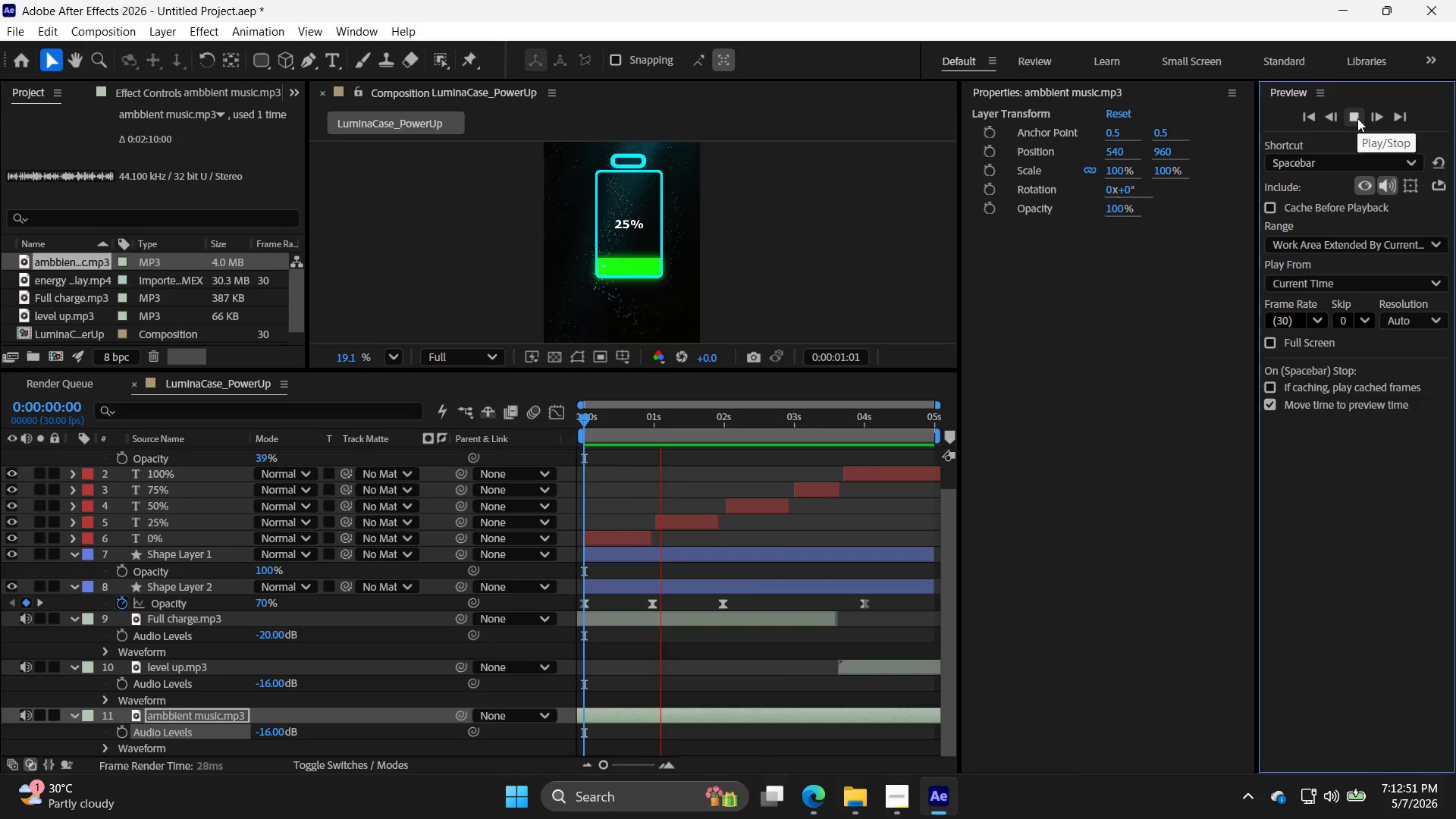 
left_click([1357, 118])
 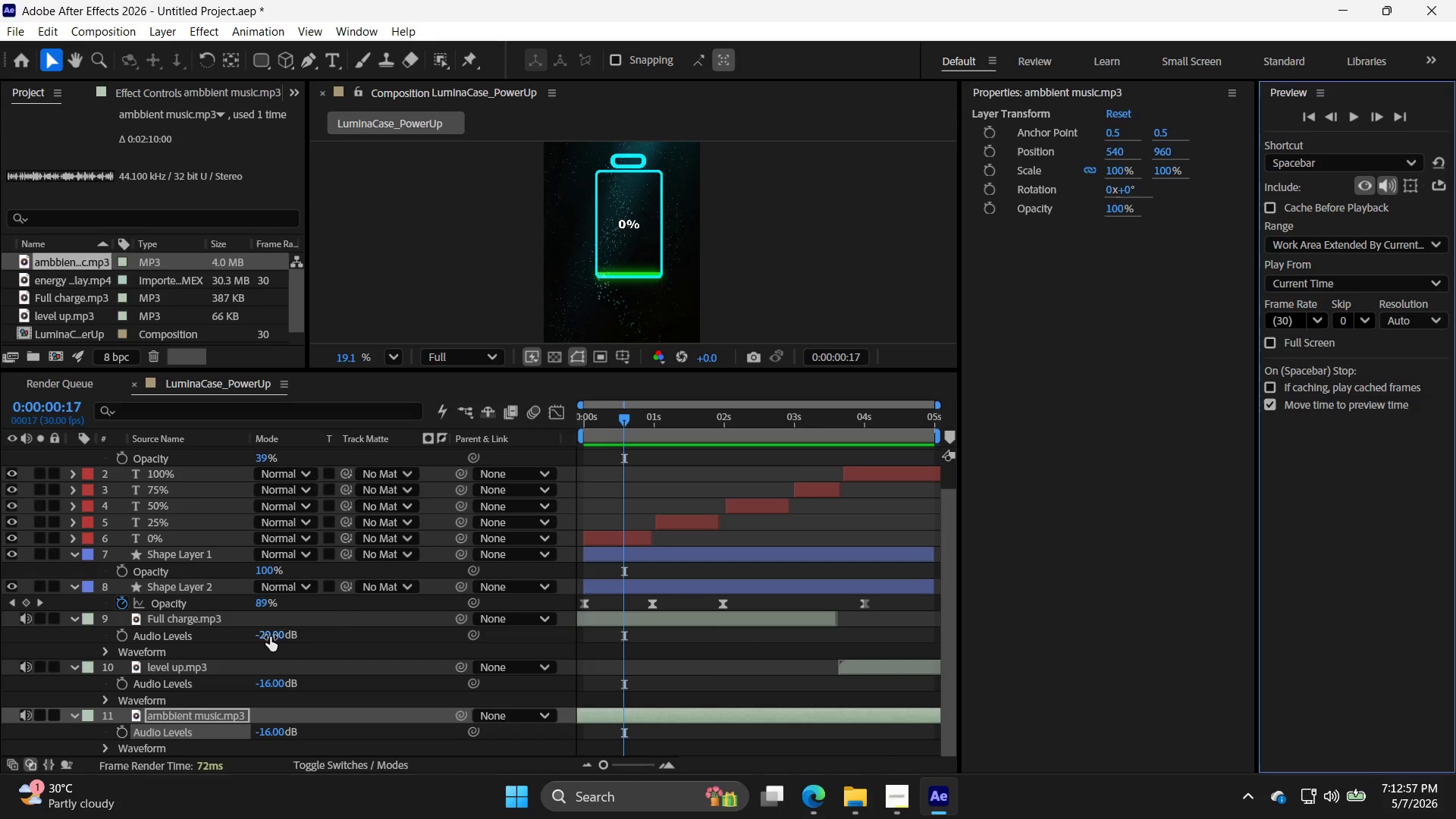 
left_click_drag(start_coordinate=[270, 637], to_coordinate=[266, 641])
 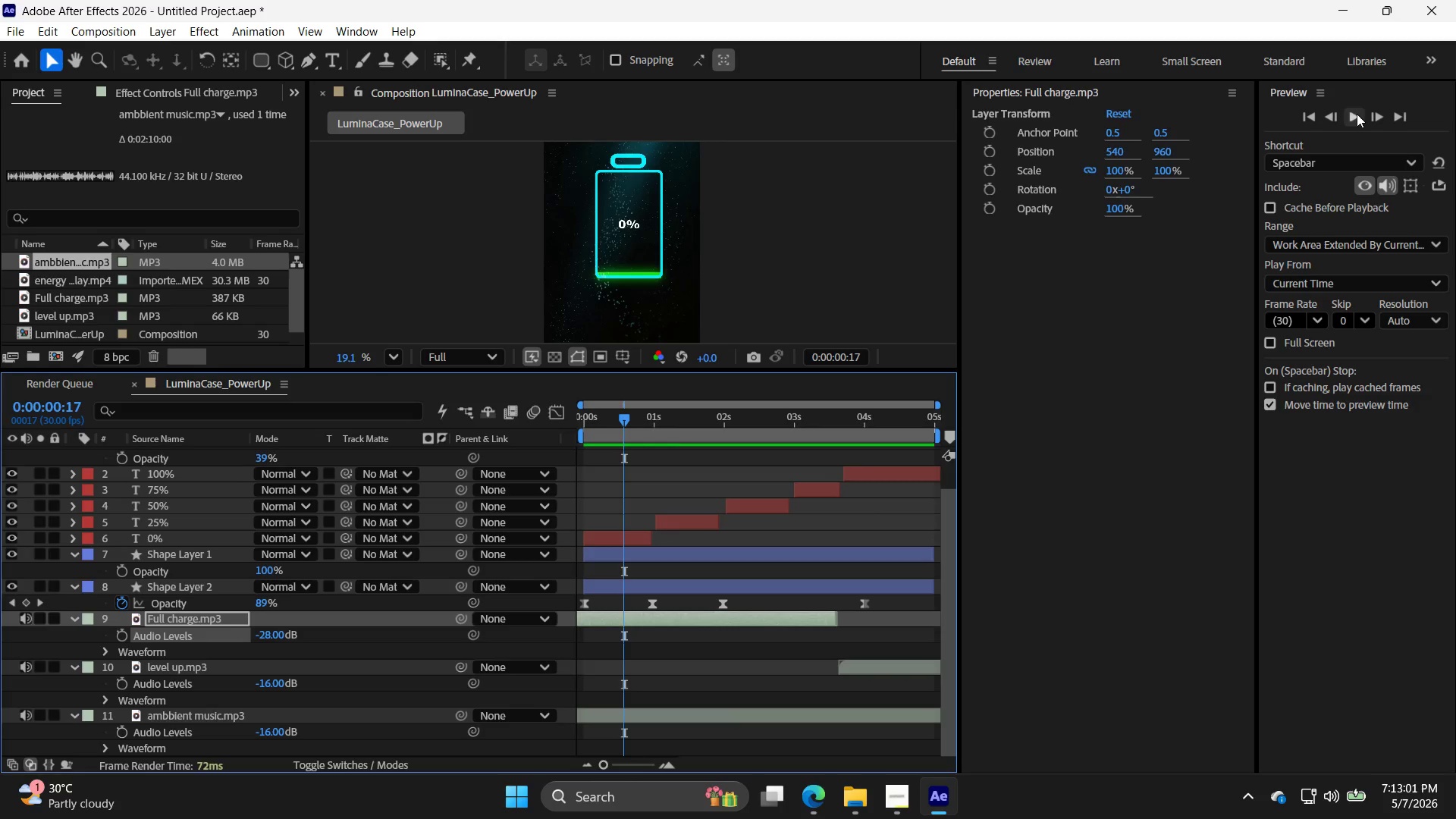 
left_click([1357, 114])
 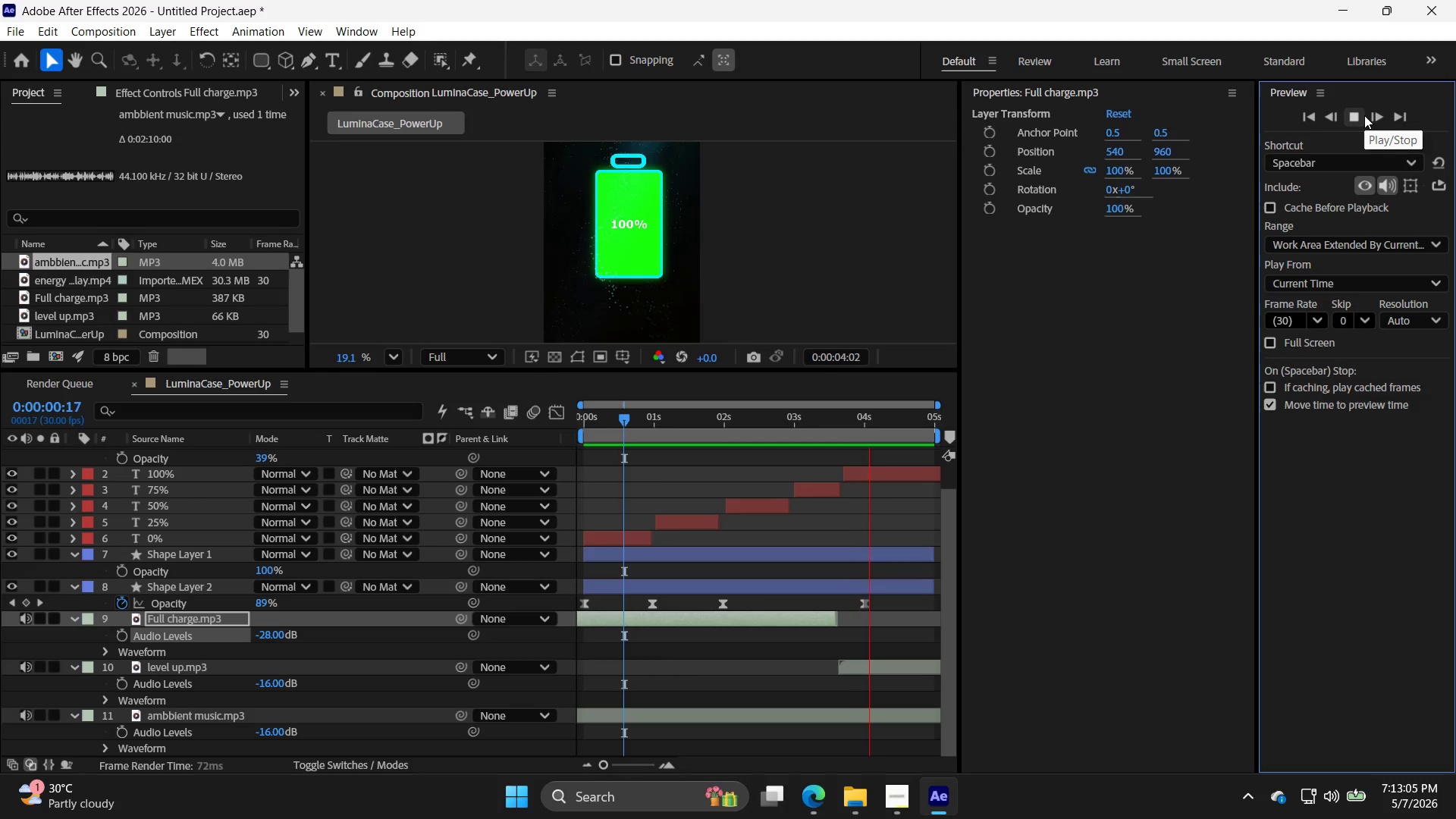 
wait(8.76)
 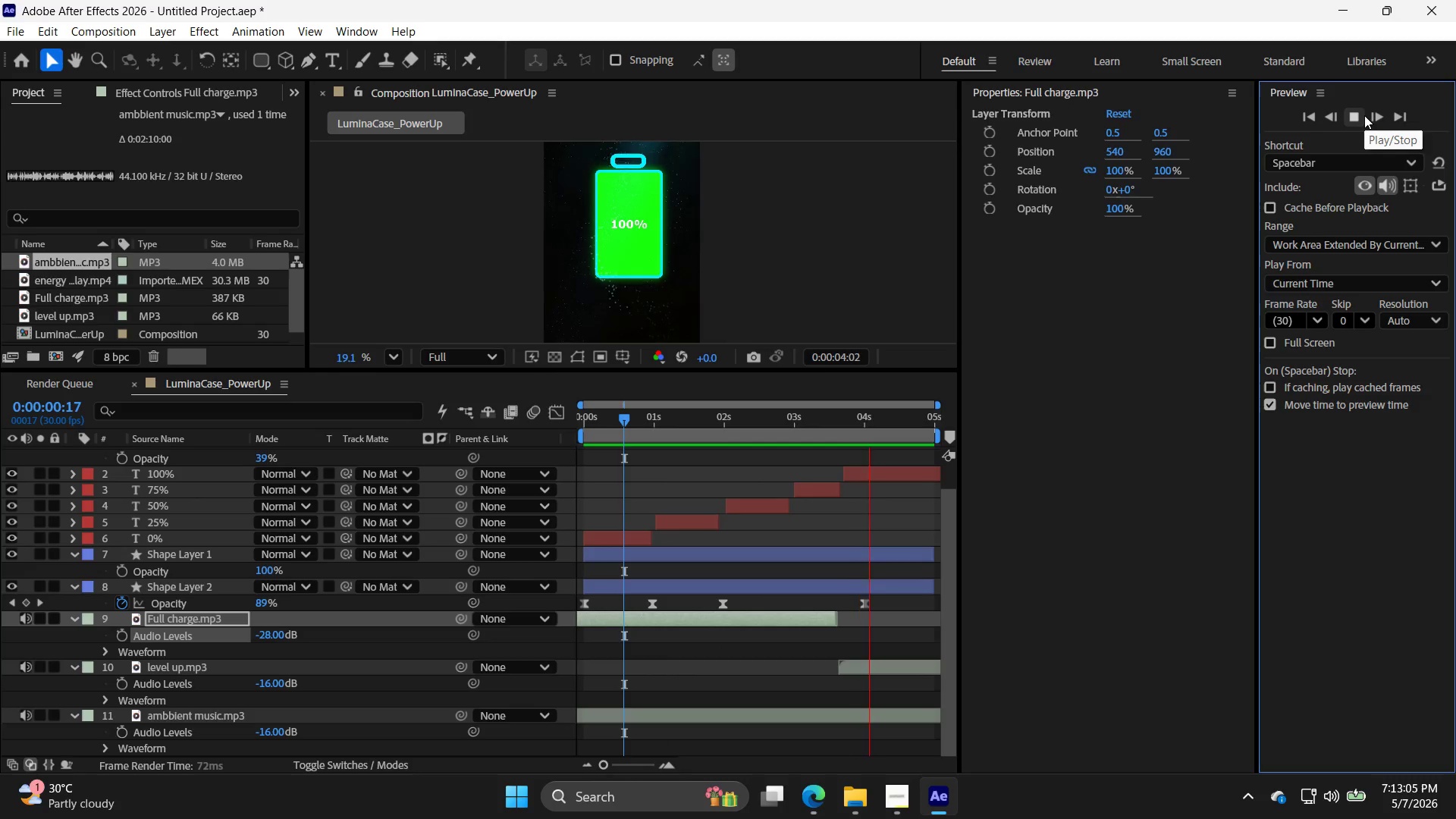 
left_click([1364, 115])
 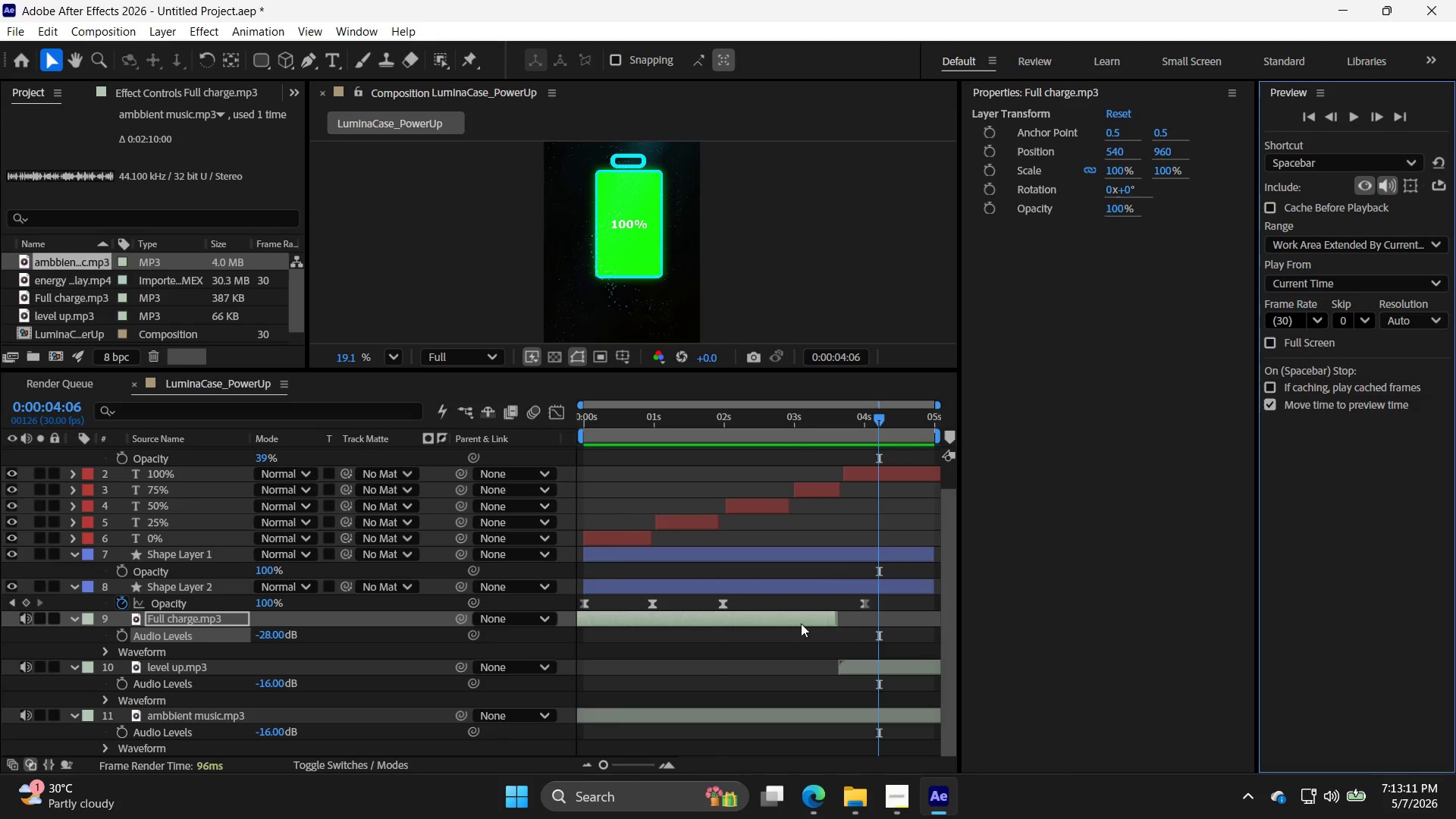 
left_click_drag(start_coordinate=[821, 617], to_coordinate=[830, 620])
 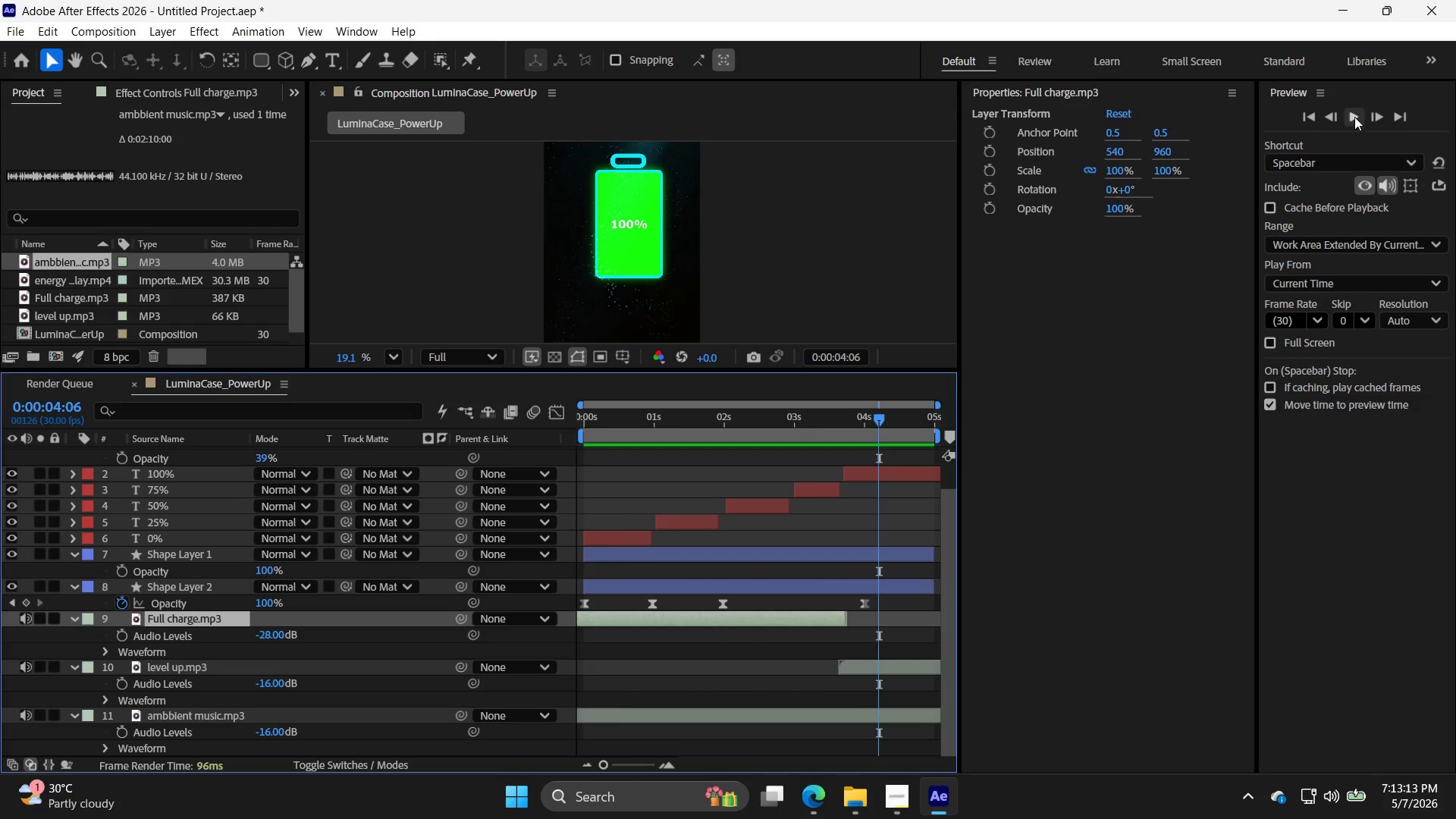 
left_click_drag(start_coordinate=[1305, 114], to_coordinate=[1310, 114])
 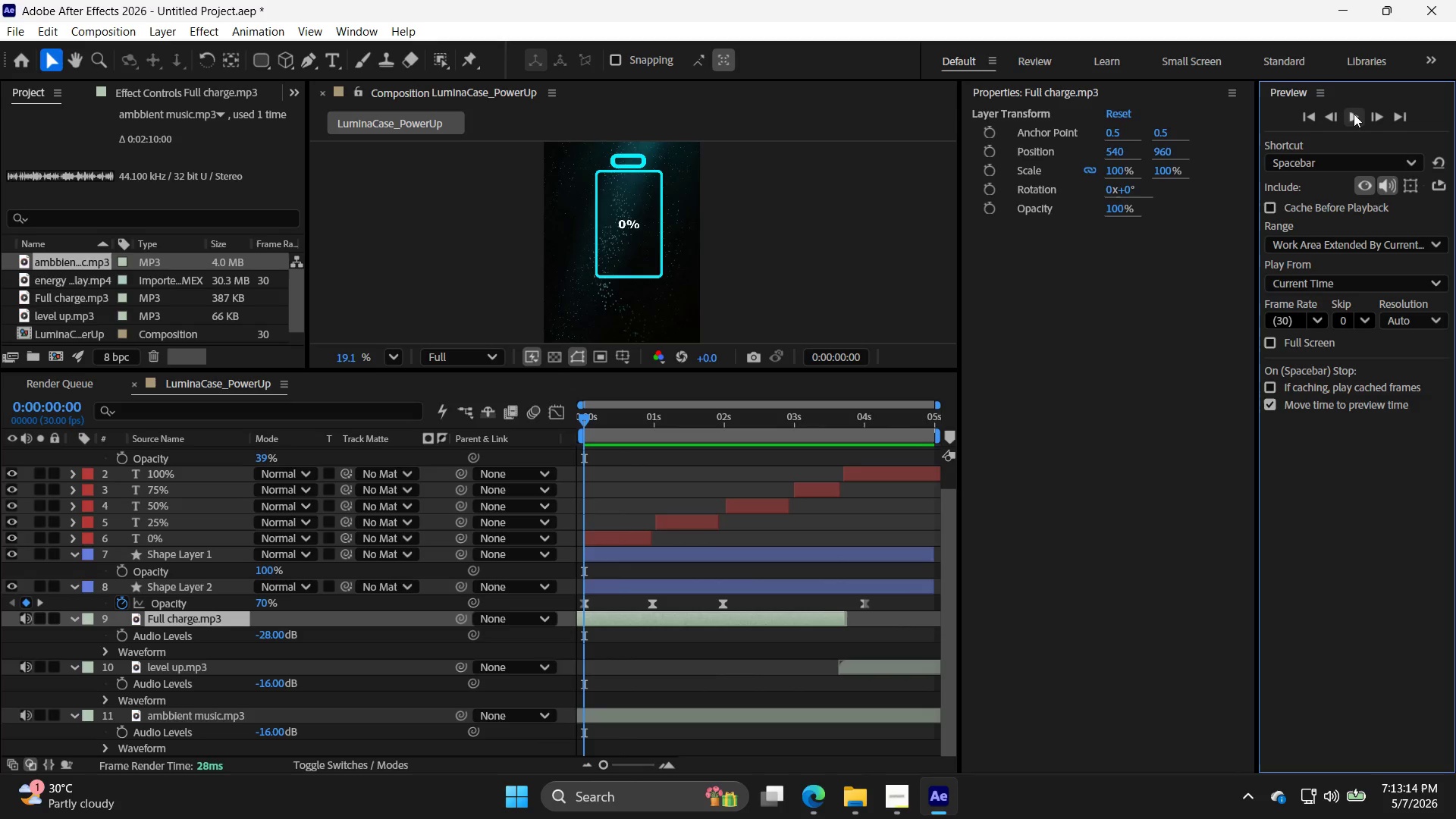 
double_click([1356, 114])
 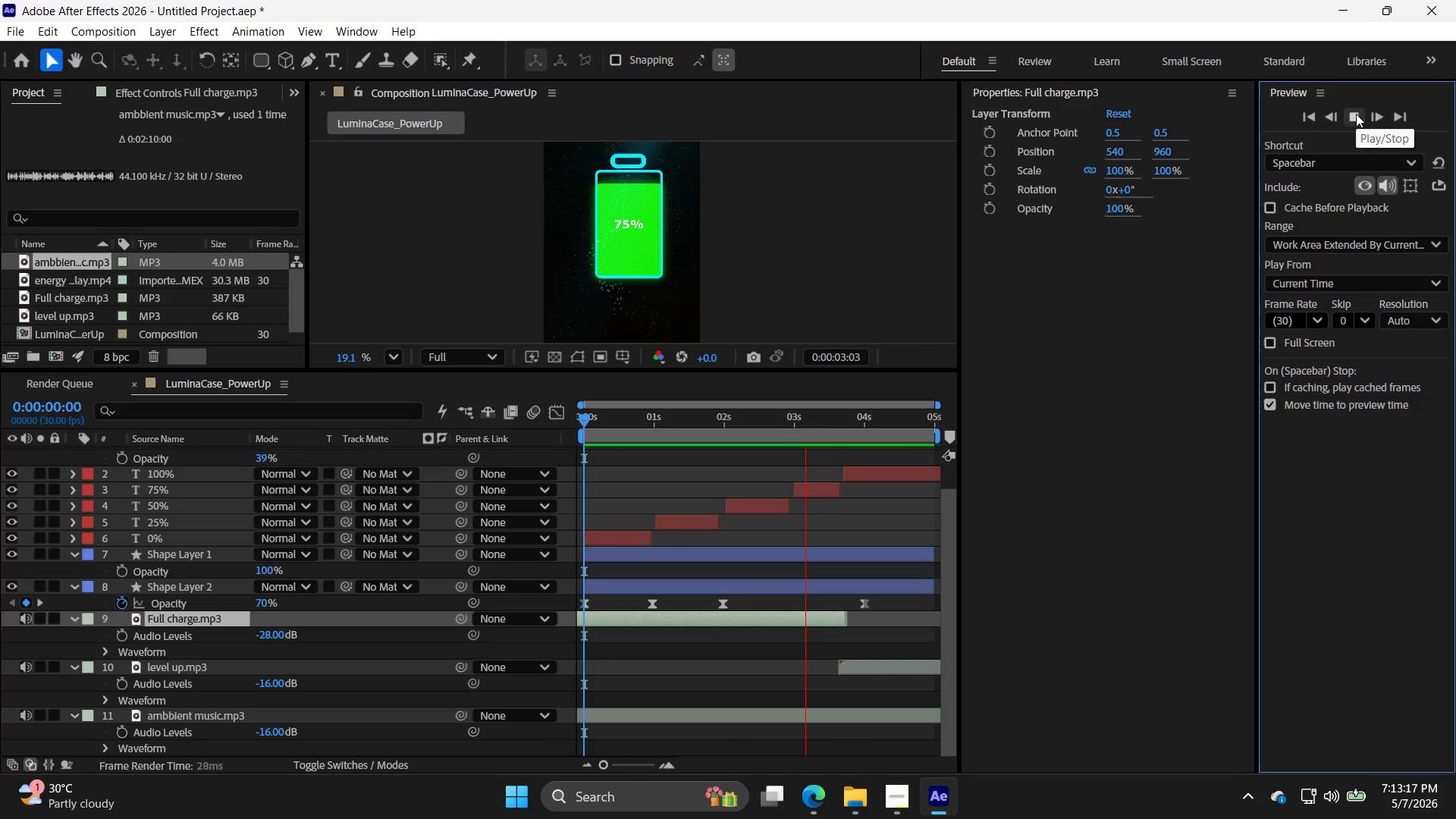 
left_click([1356, 114])
 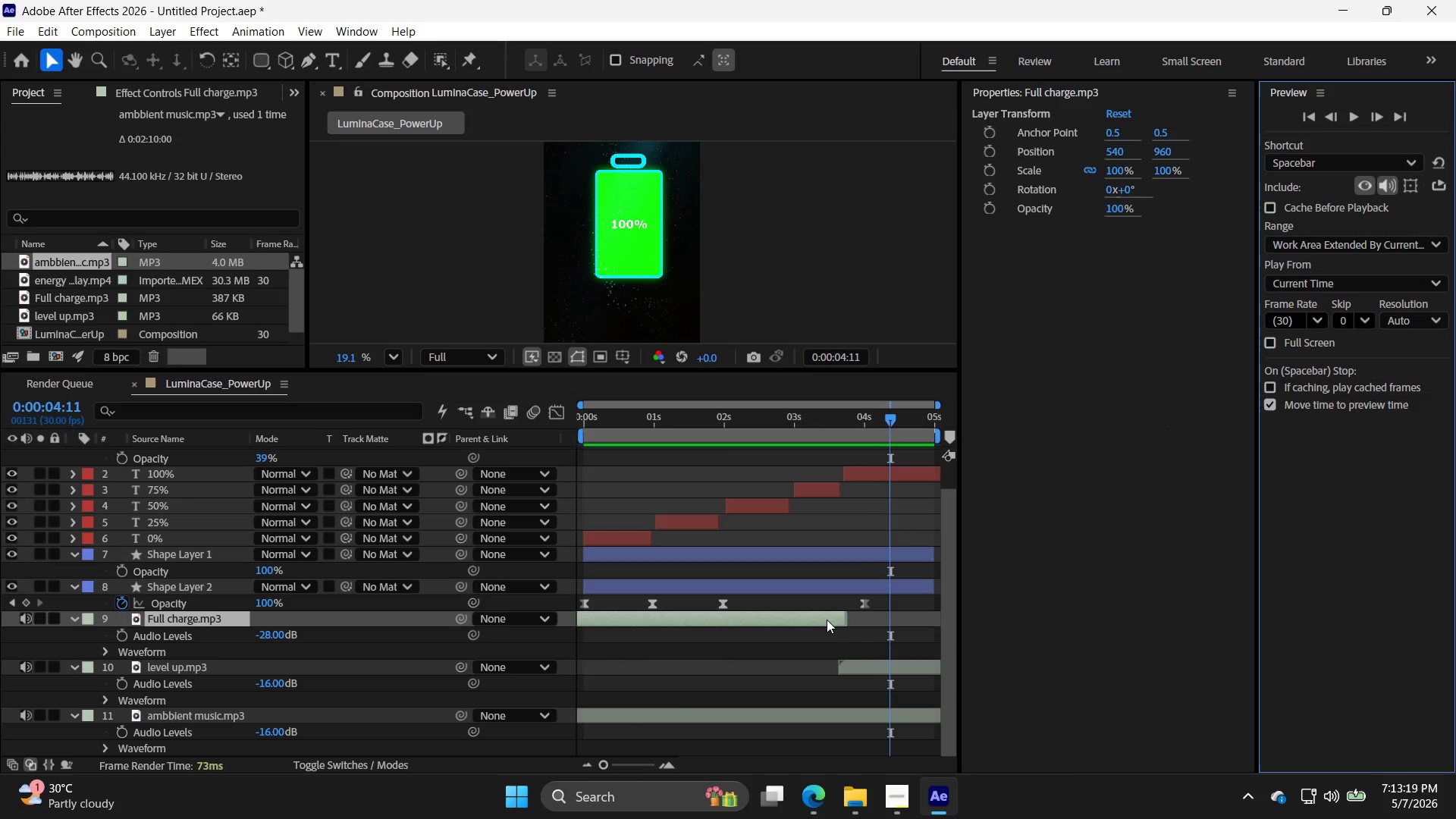 
left_click_drag(start_coordinate=[827, 618], to_coordinate=[920, 618])
 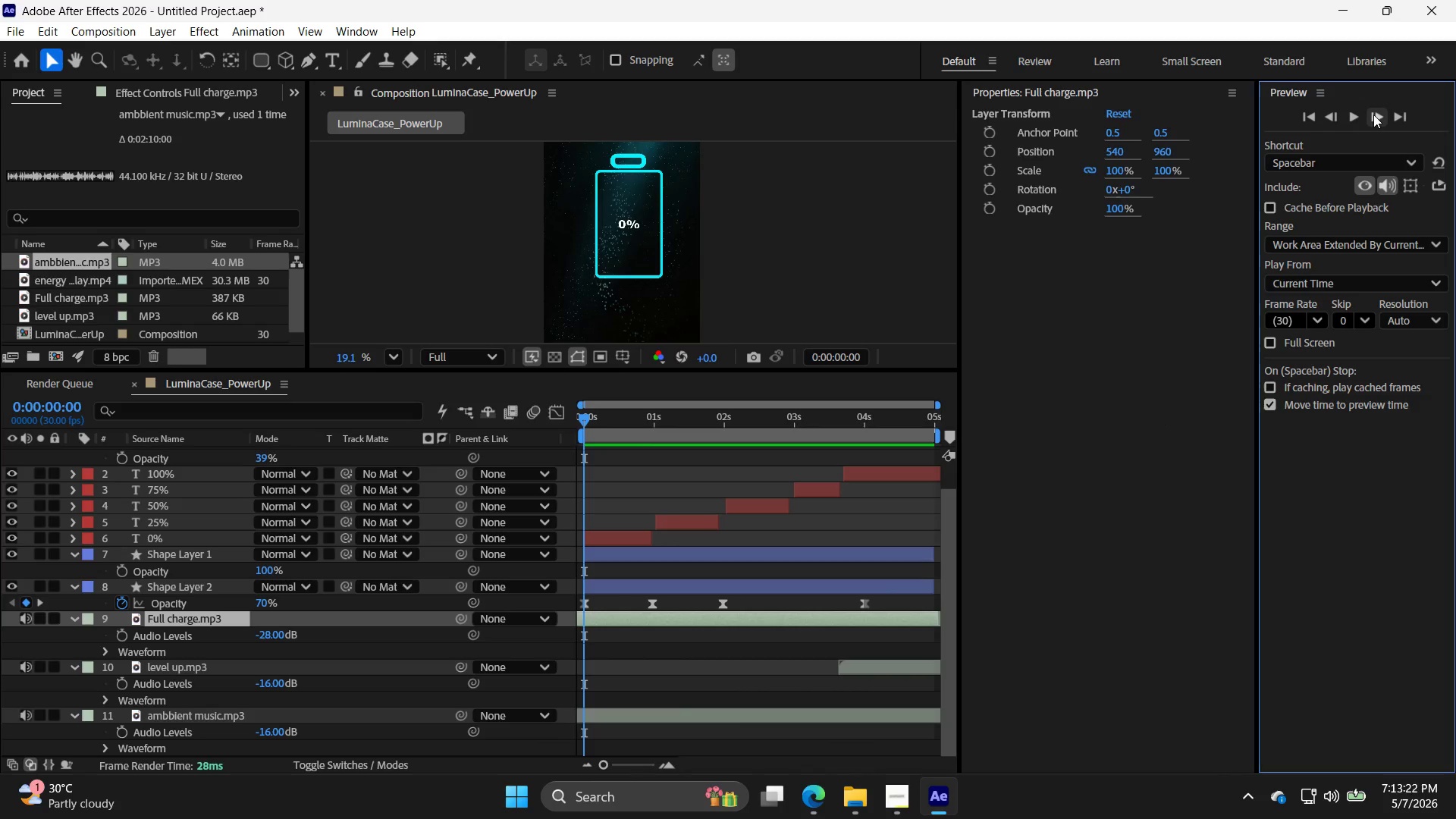 
double_click([1359, 116])
 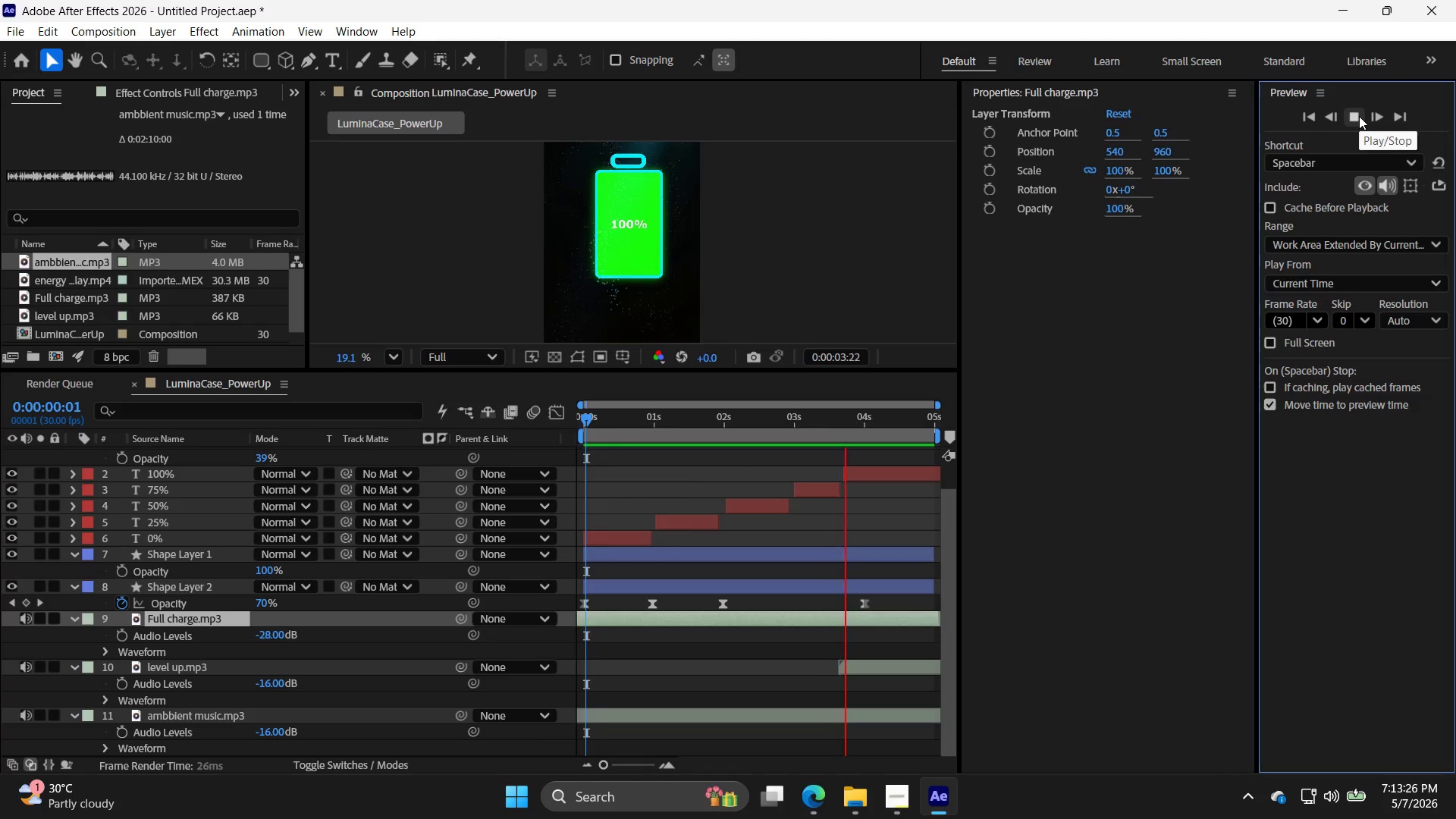 
wait(5.2)
 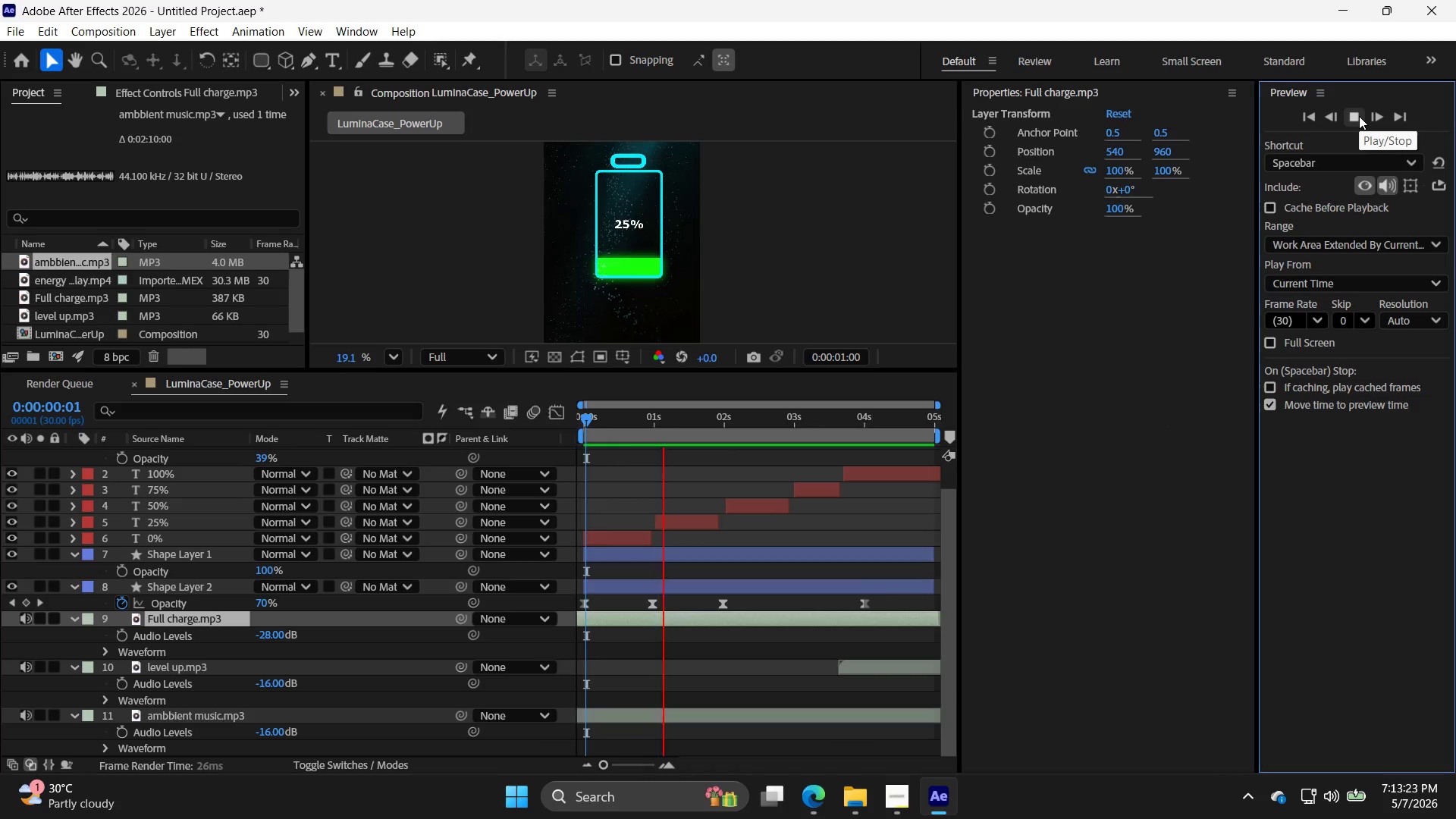 
left_click([1359, 116])
 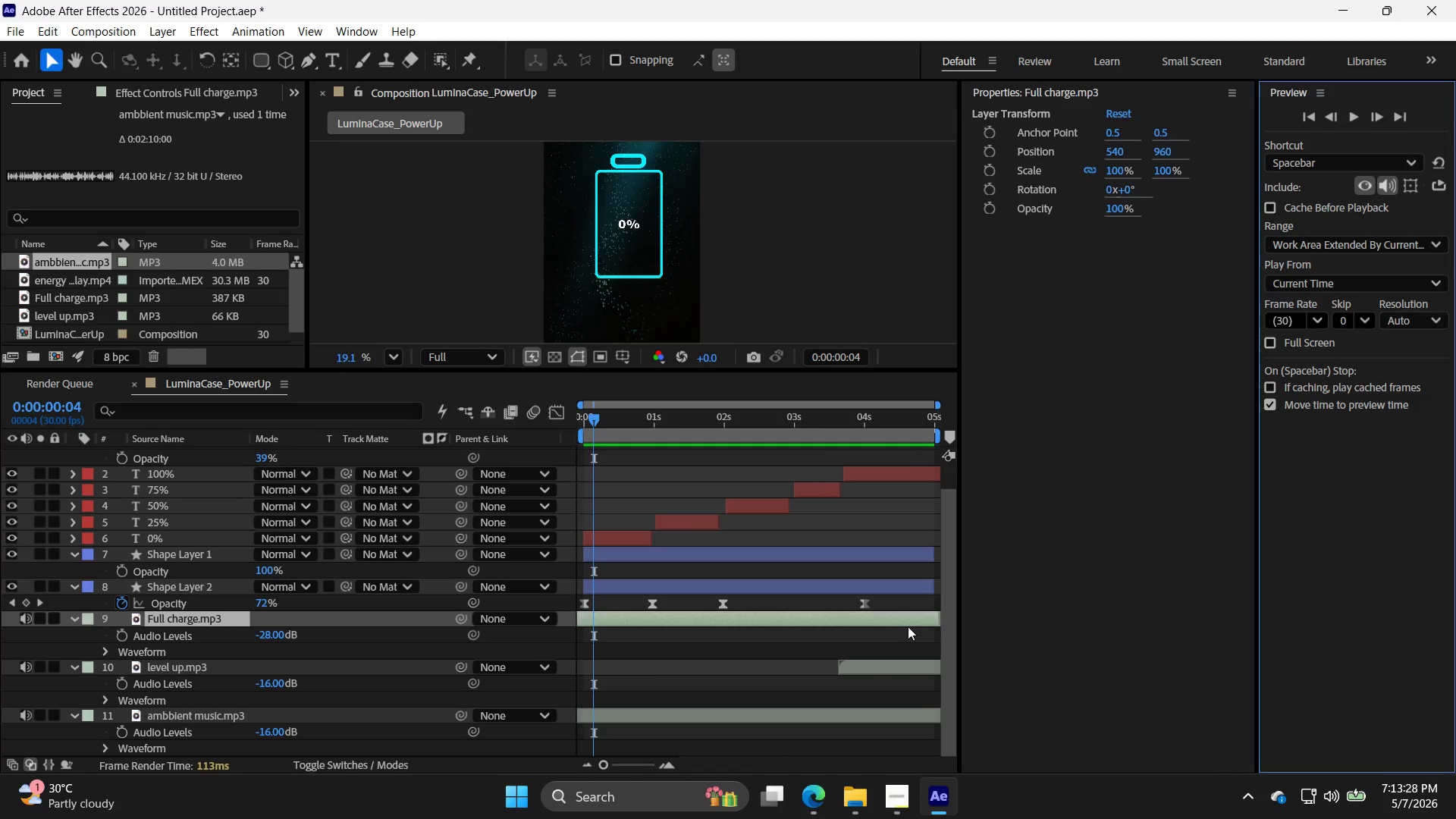 
left_click_drag(start_coordinate=[913, 618], to_coordinate=[829, 621])
 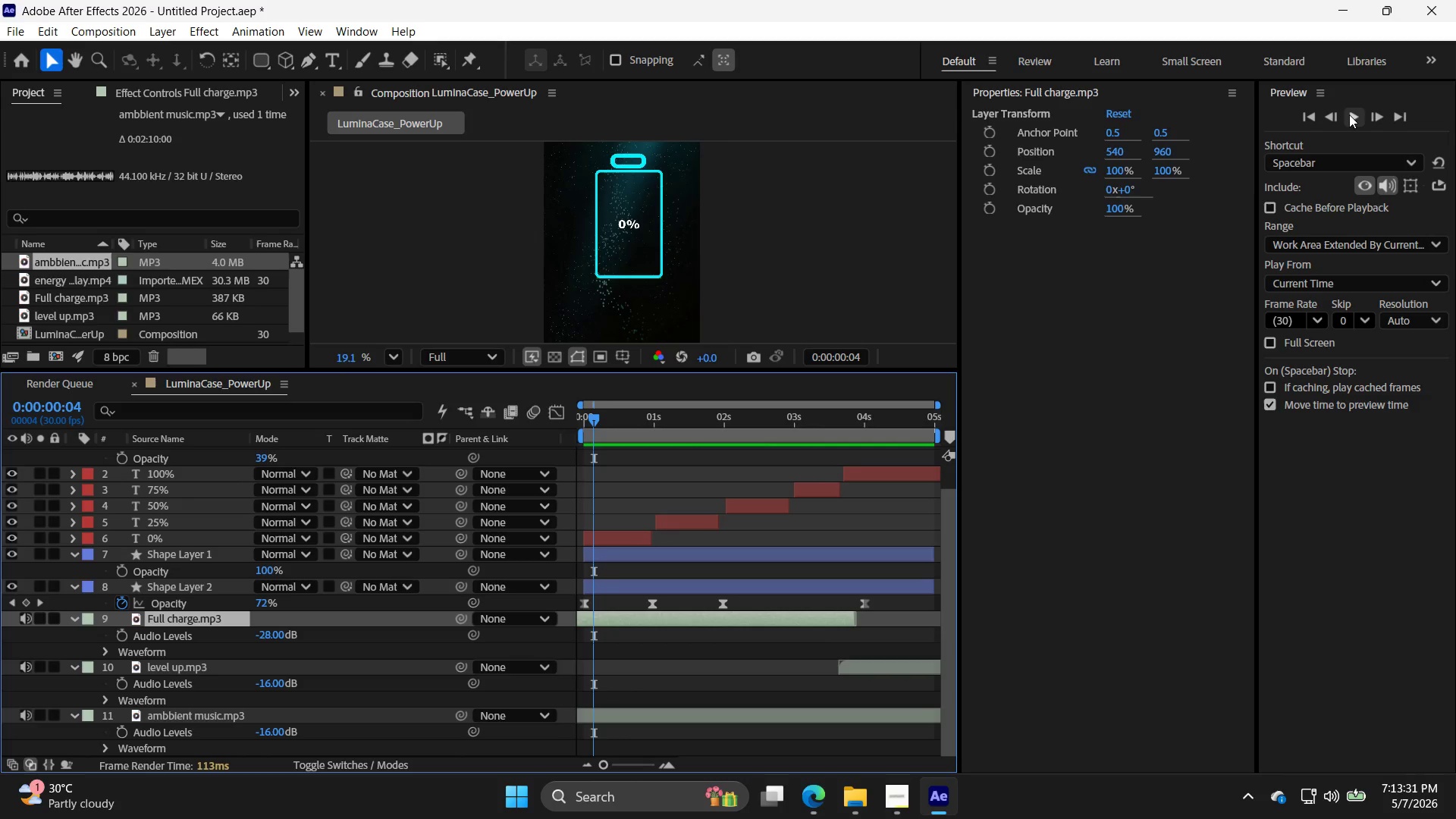 
left_click([1349, 115])
 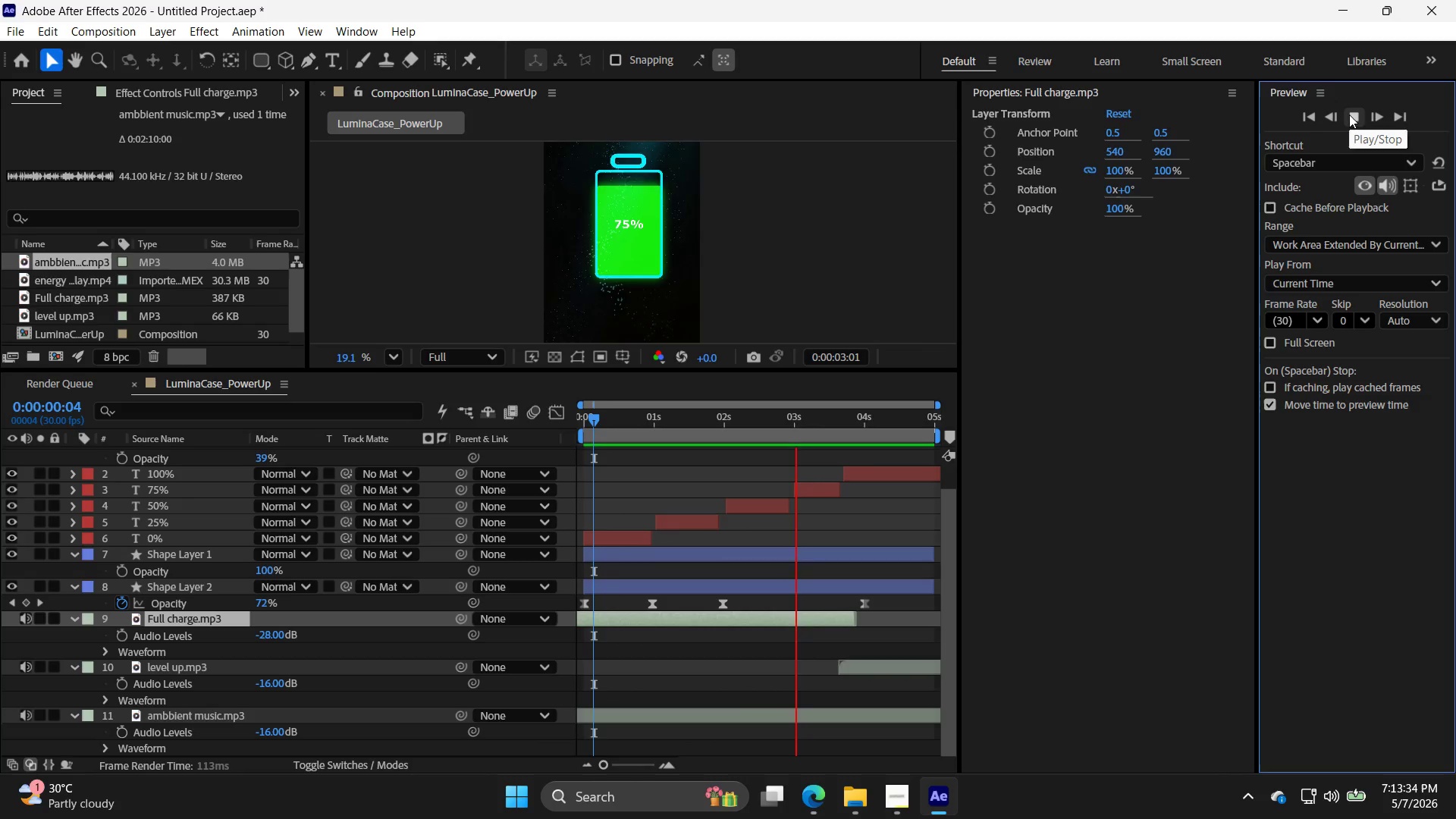 
left_click([1349, 115])
 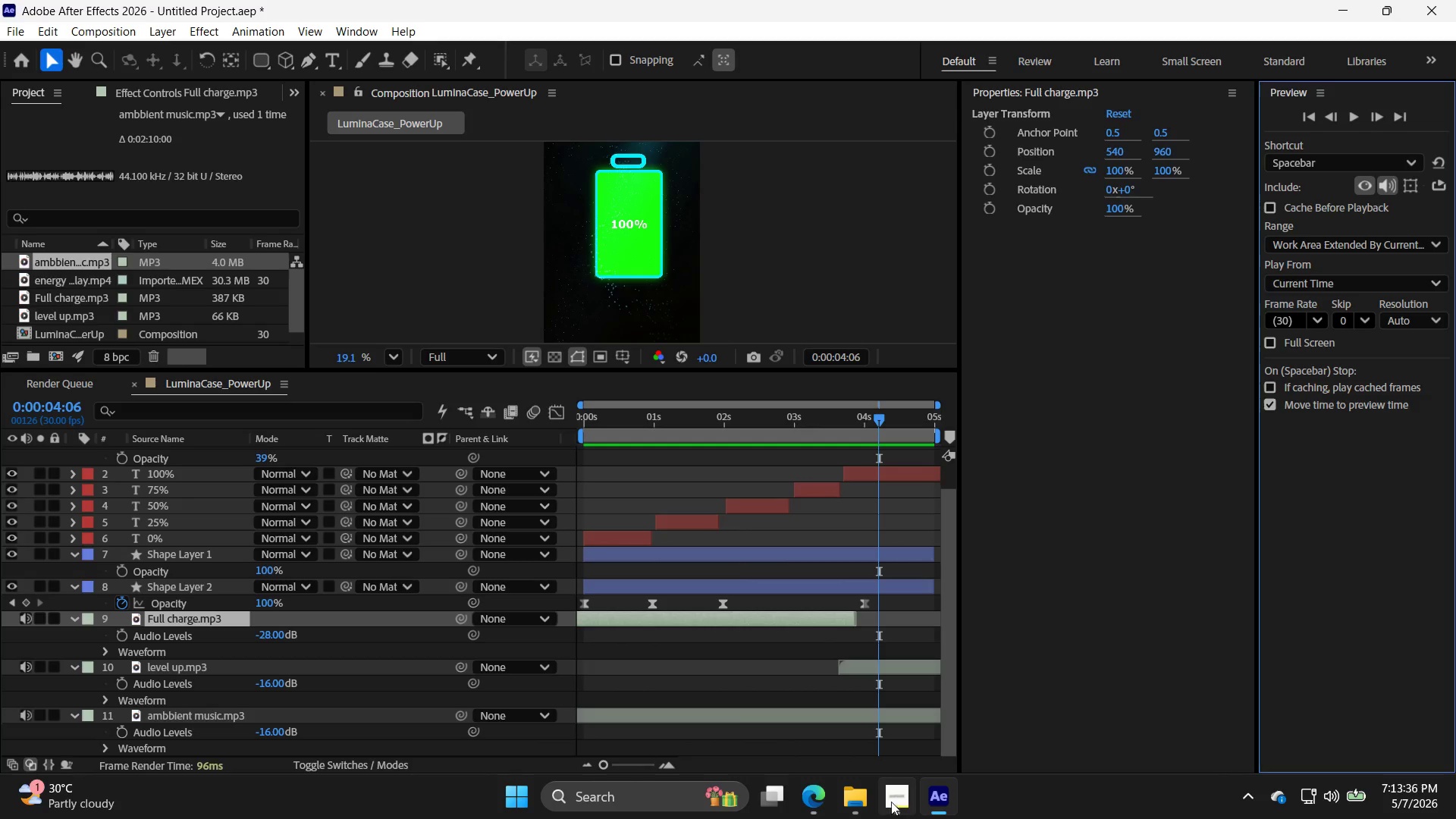 
left_click([905, 796])